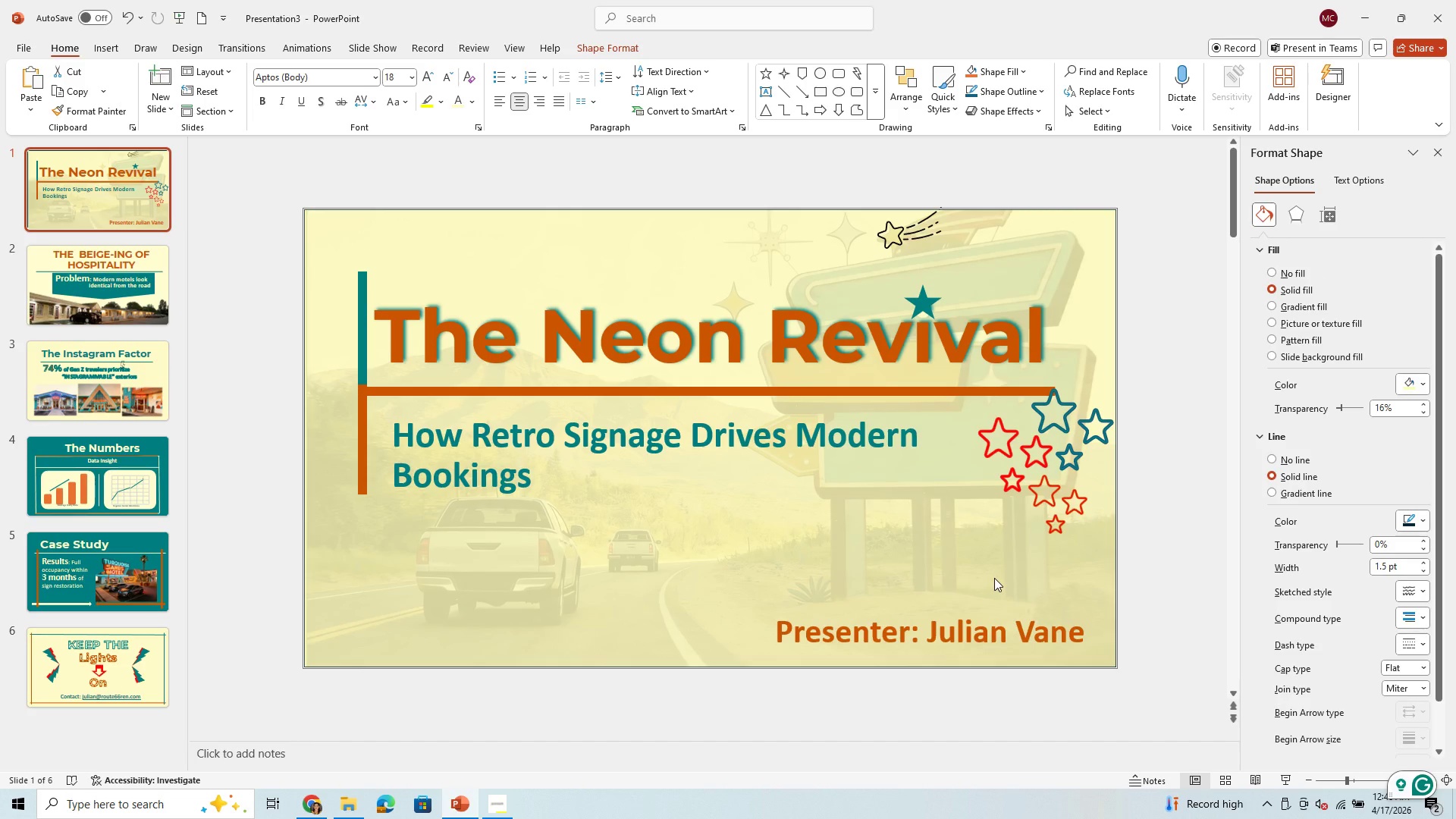 
wait(8.16)
 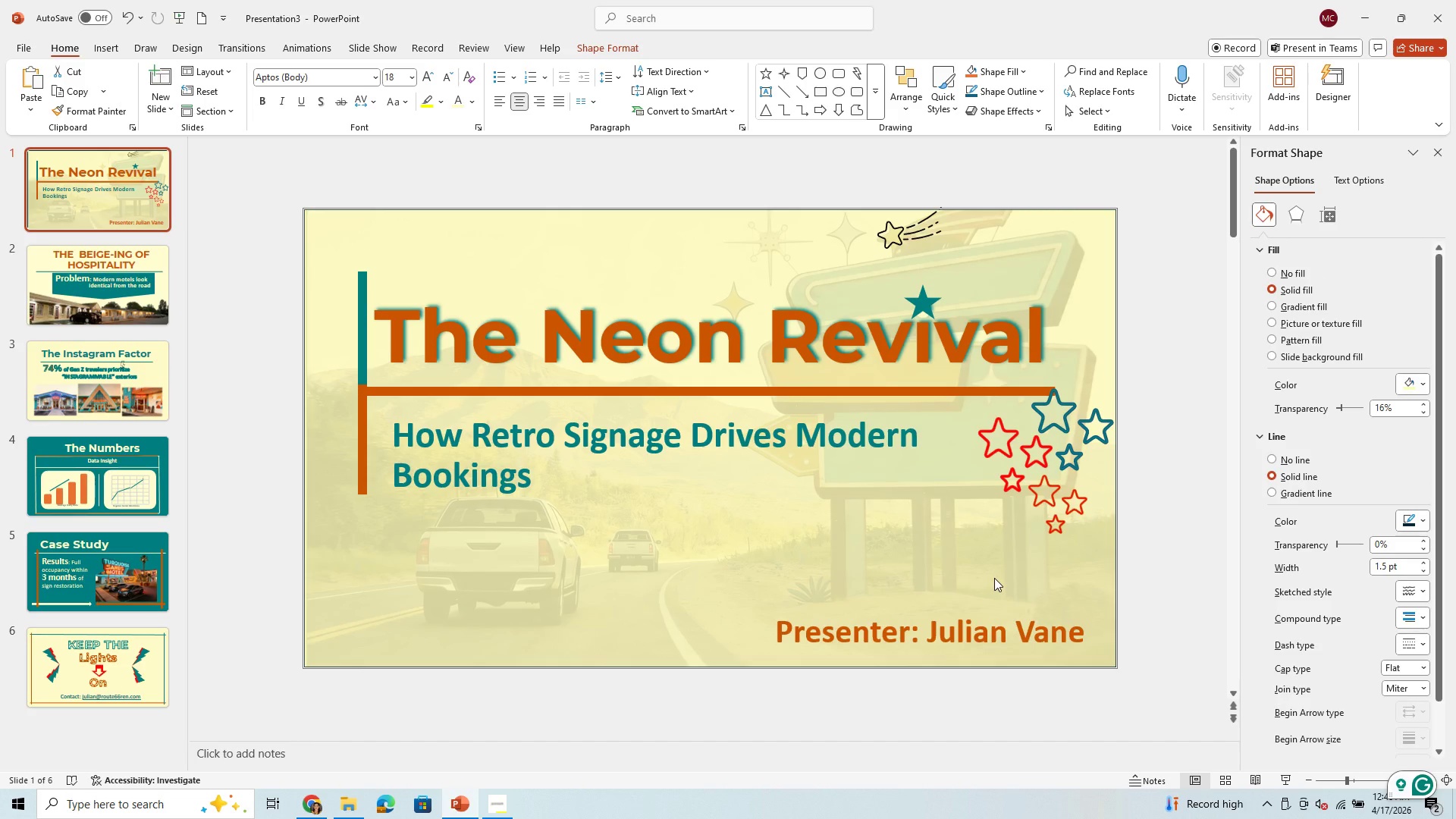 
left_click([930, 306])
 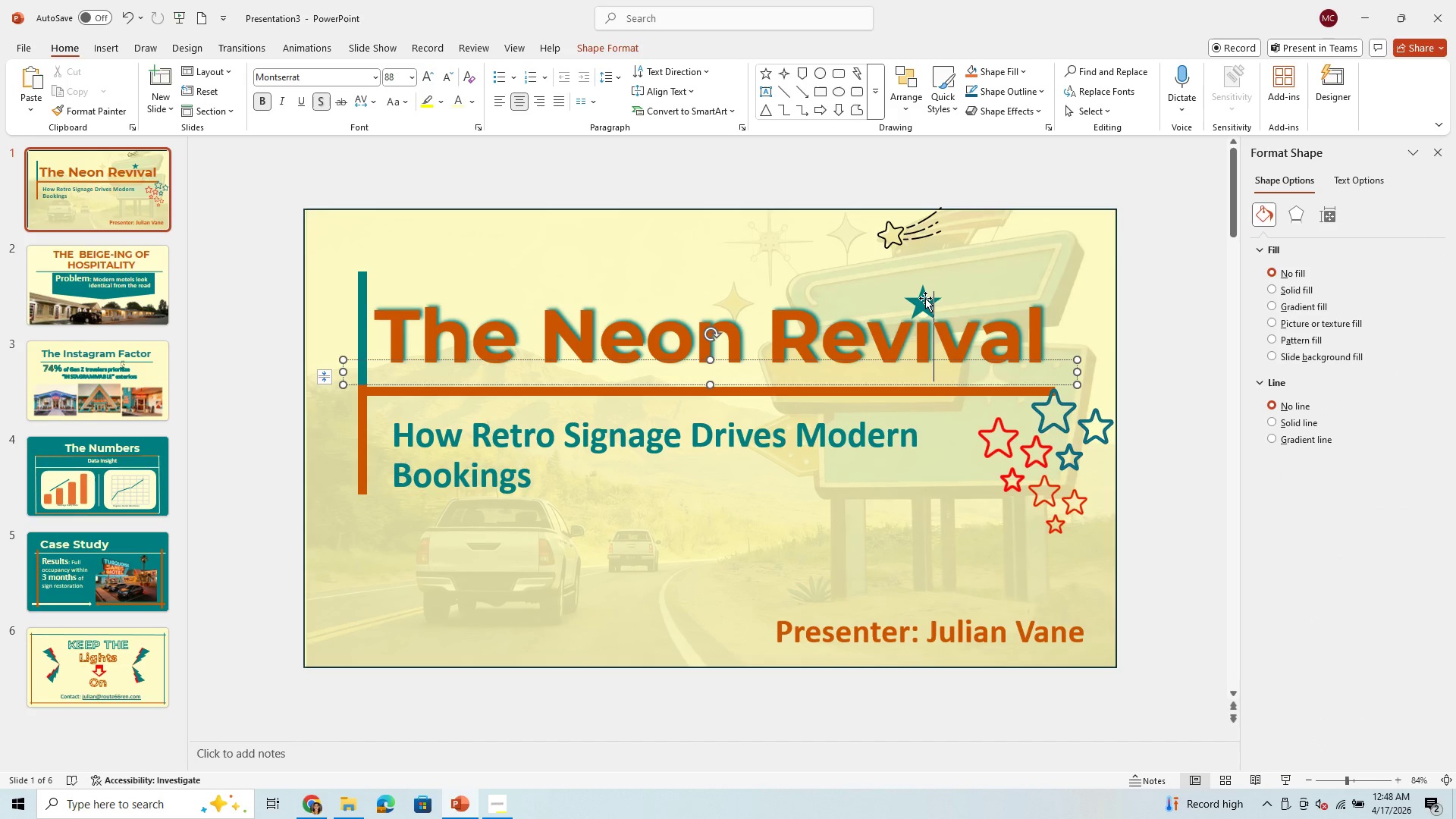 
left_click([925, 298])
 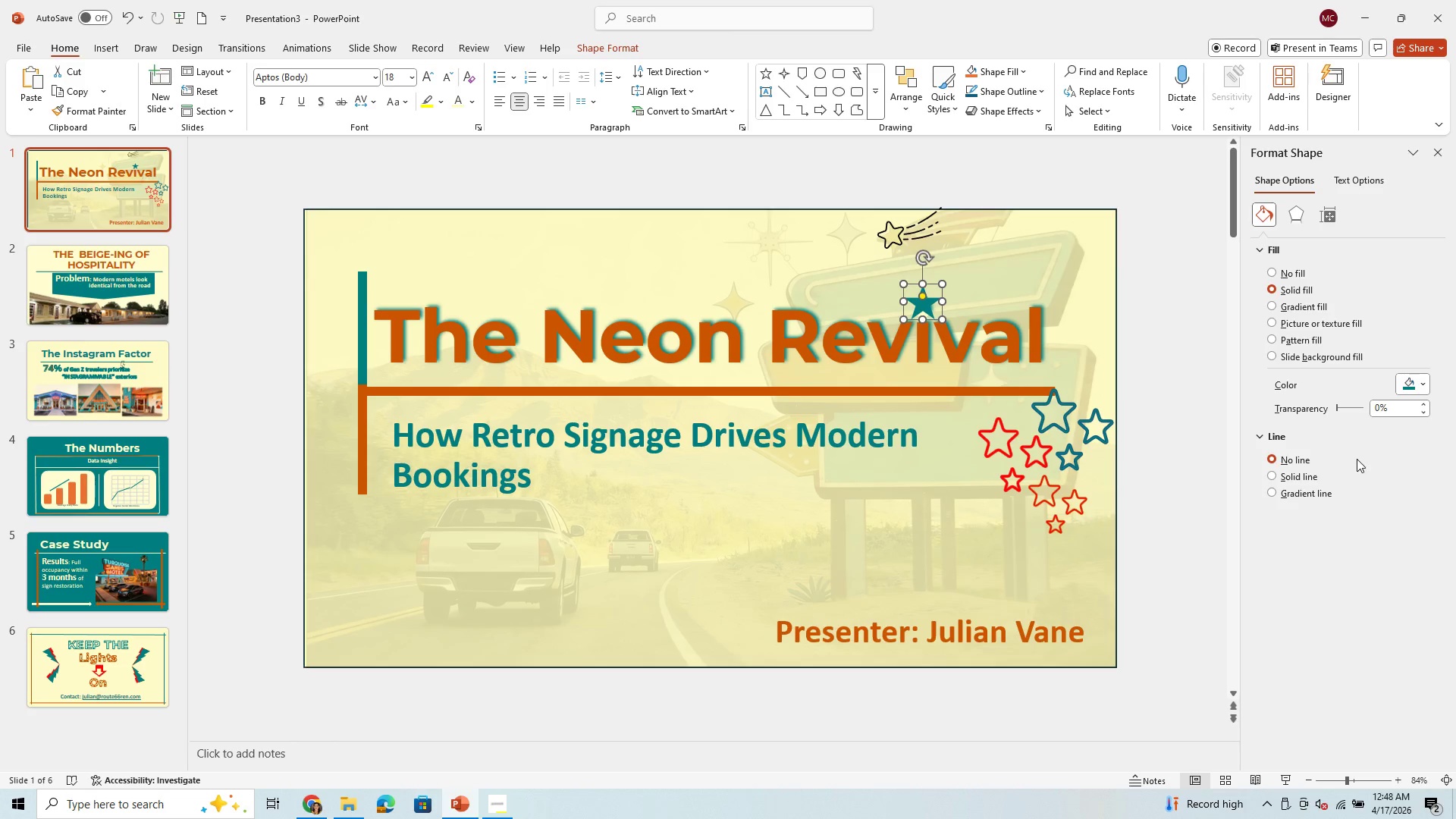 
wait(9.11)
 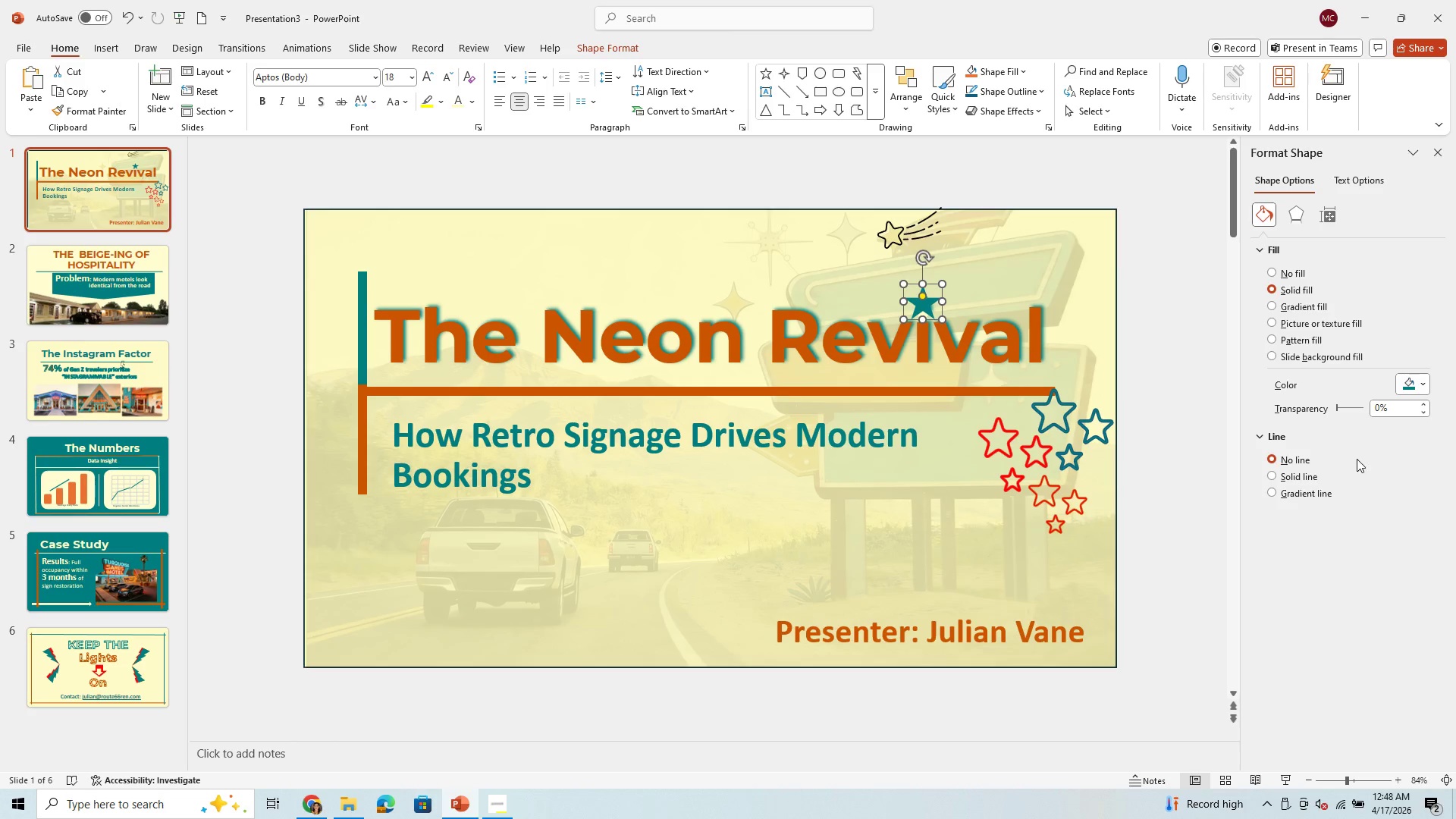 
left_click([1421, 380])
 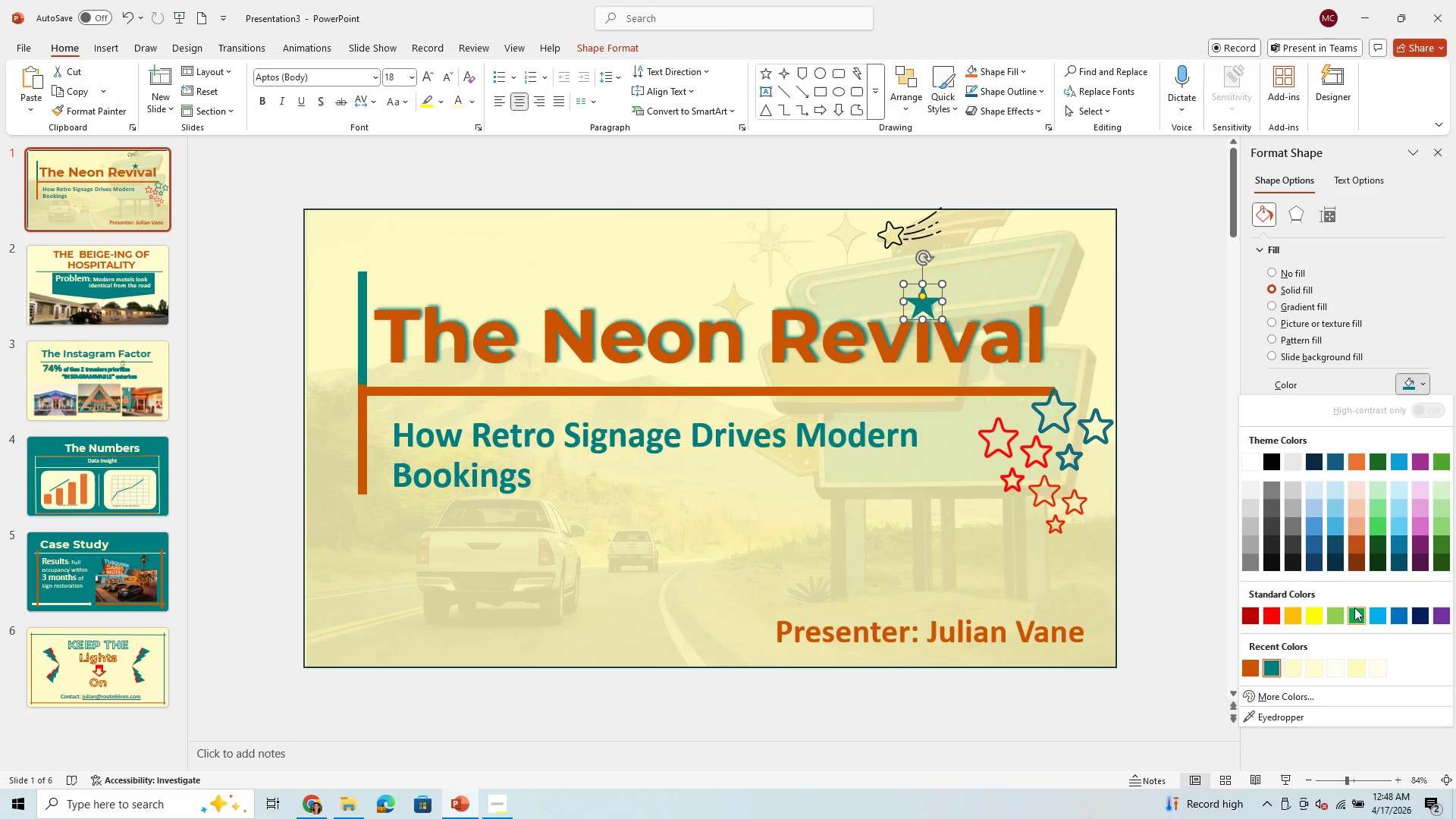 
left_click([1376, 613])
 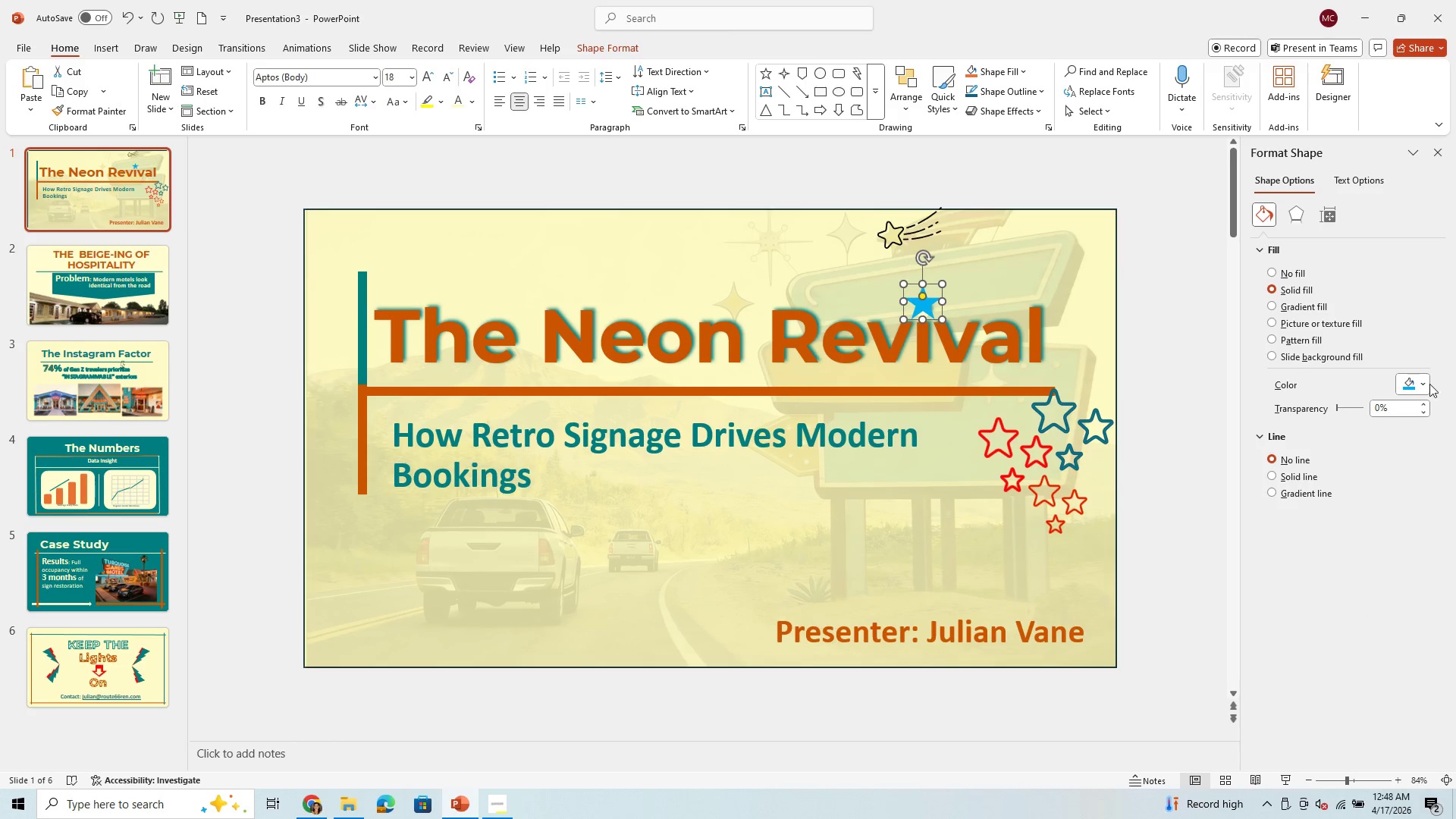 
left_click([1424, 379])
 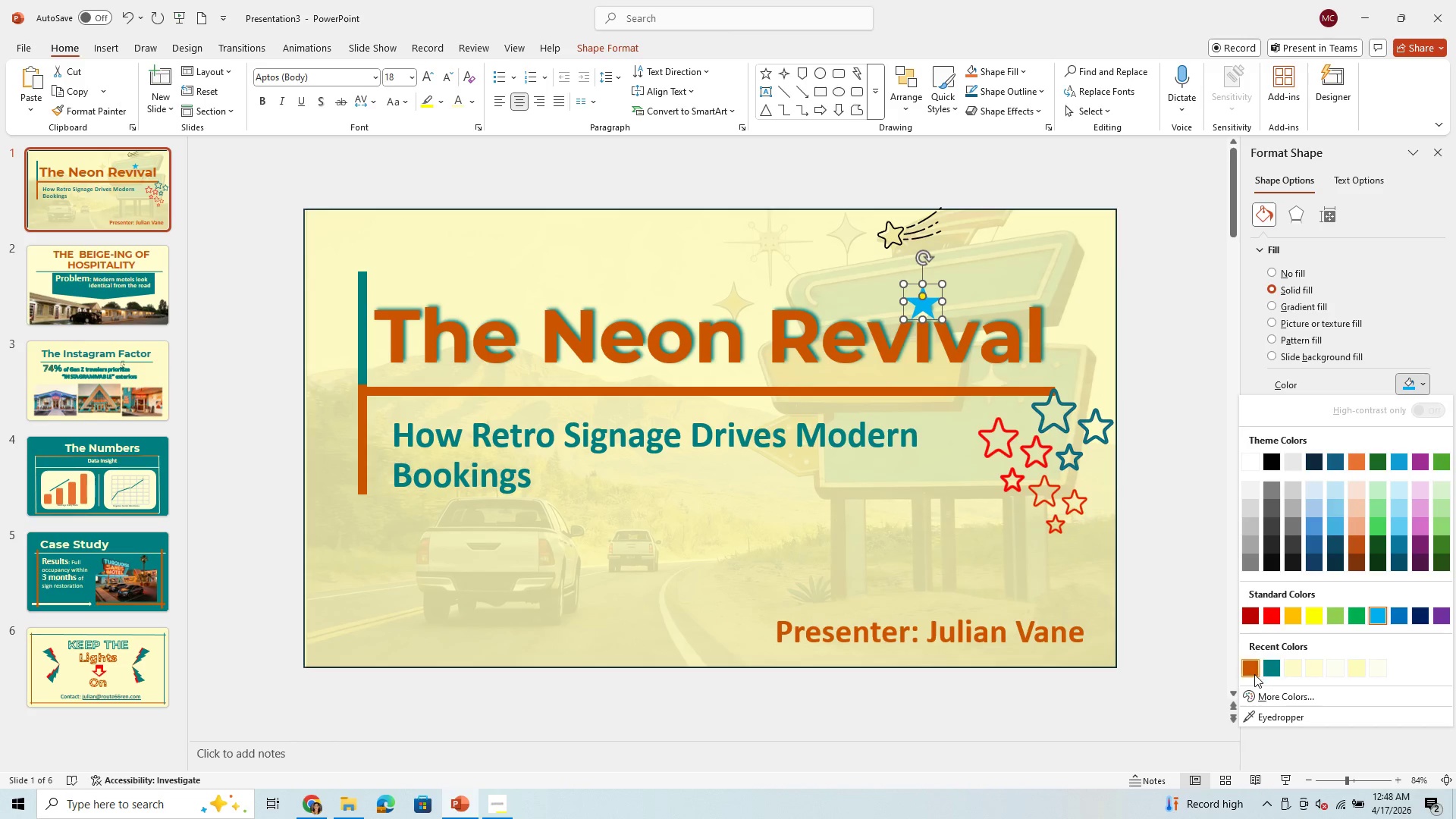 
left_click([1254, 674])
 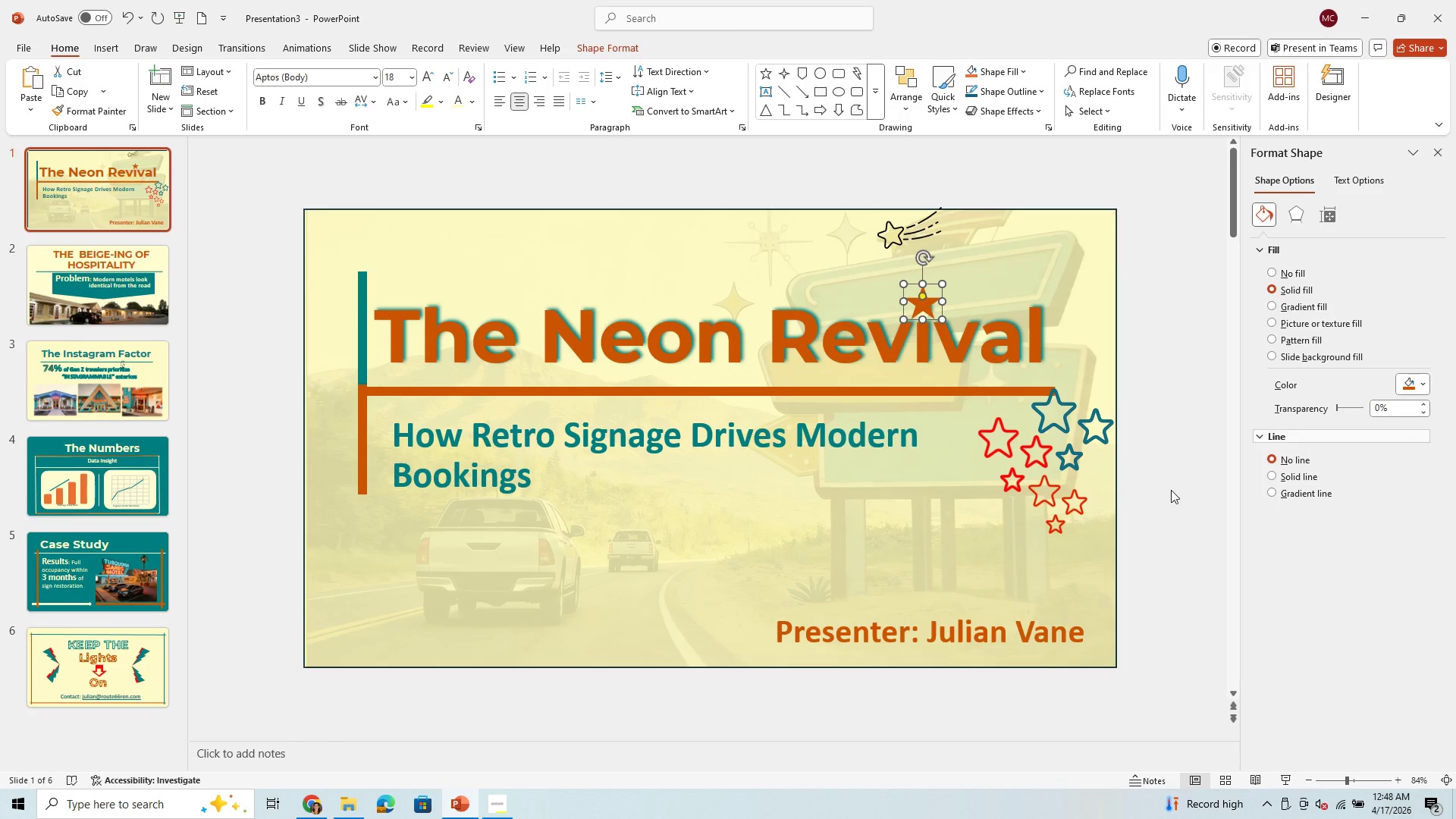 
left_click([821, 538])
 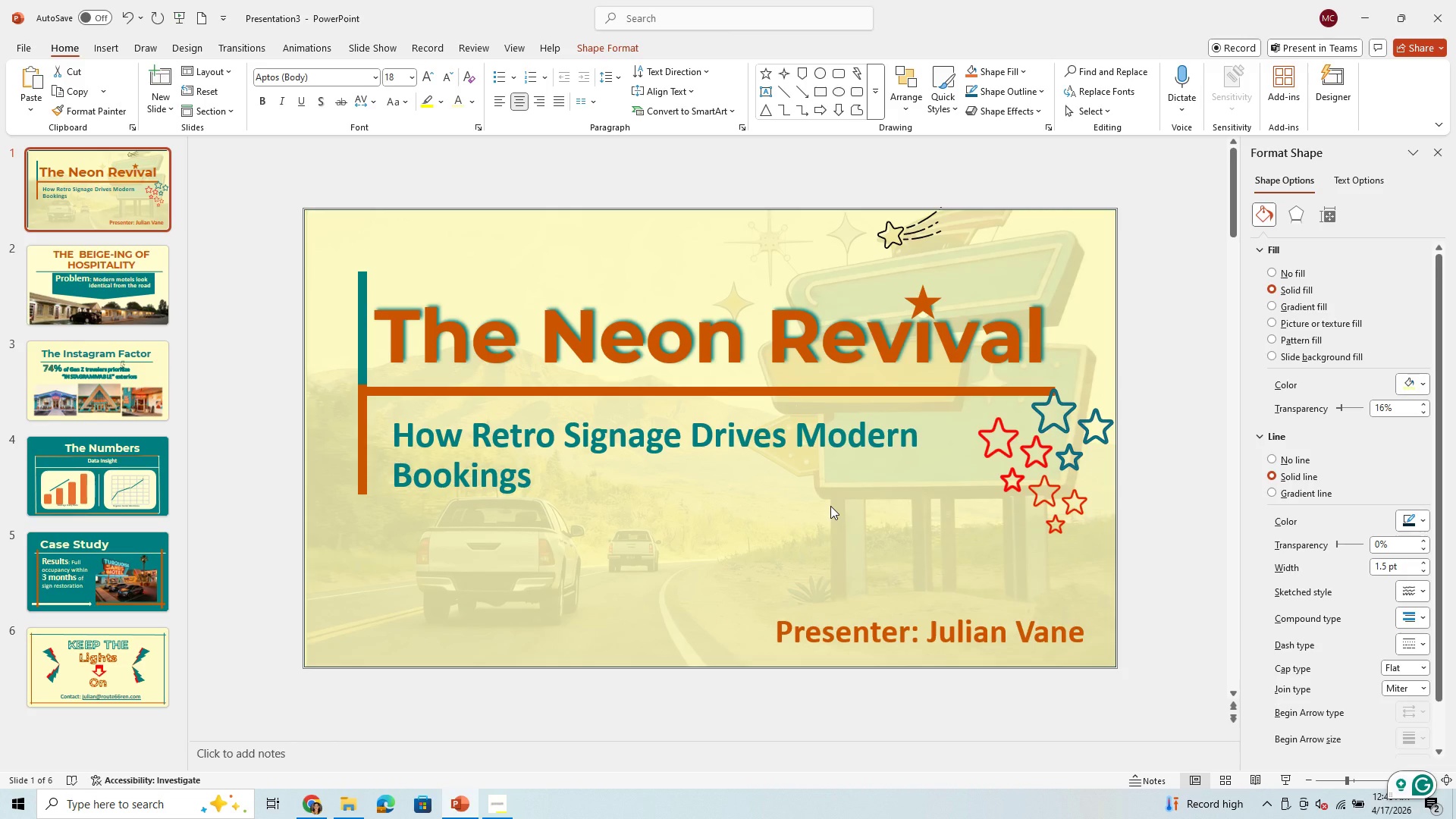 
wait(8.3)
 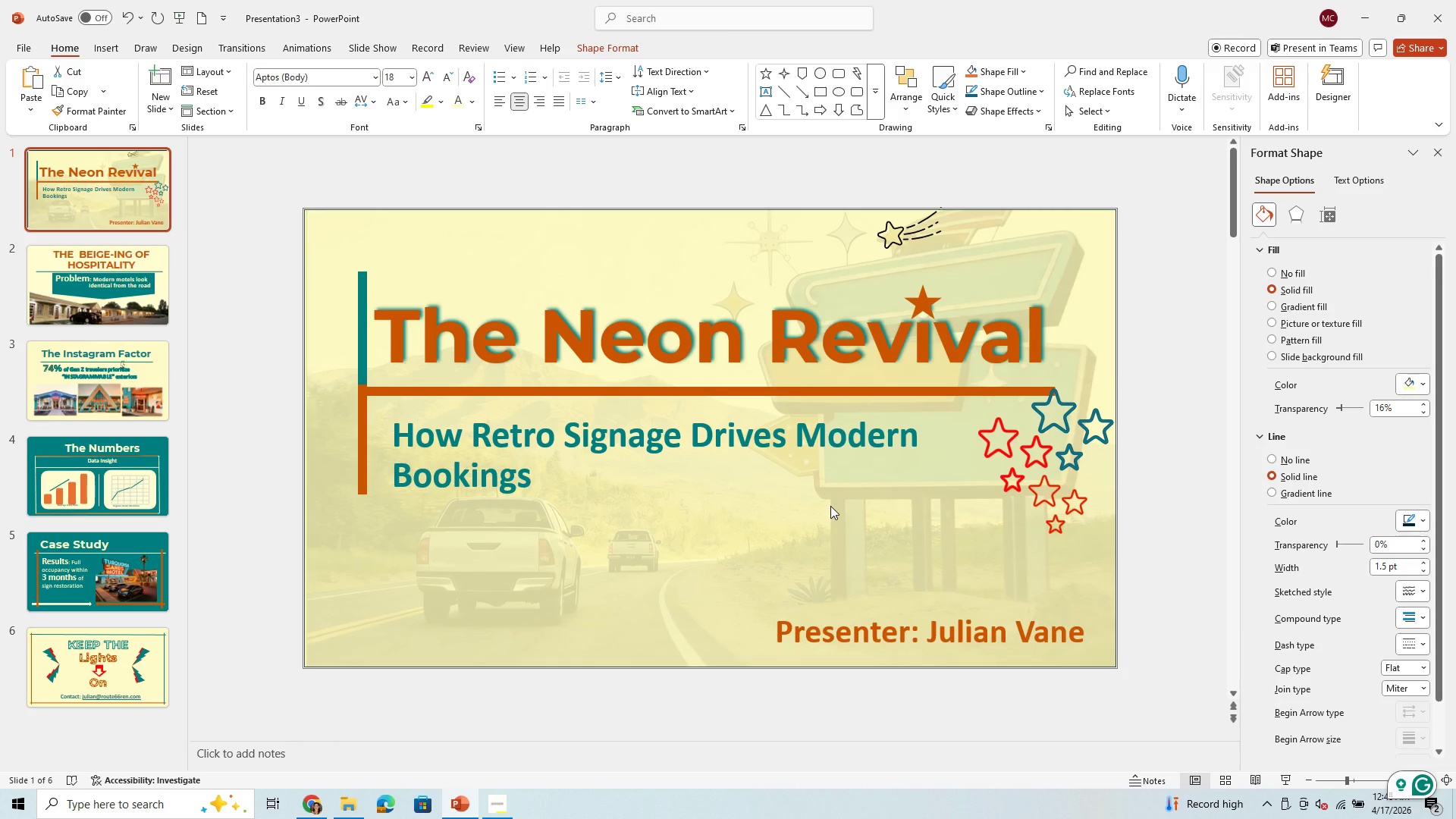 
left_click([893, 234])
 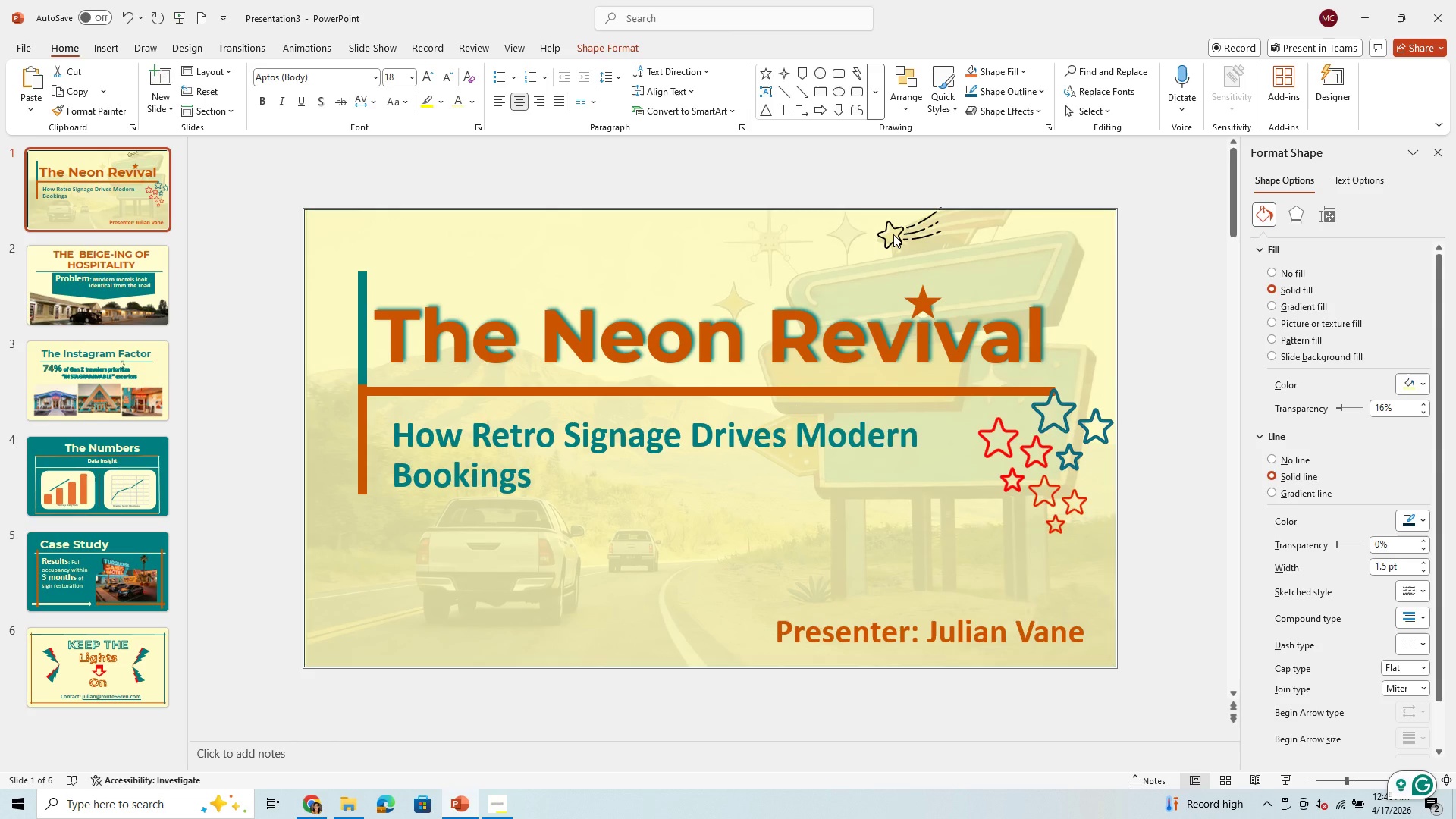 
double_click([893, 234])
 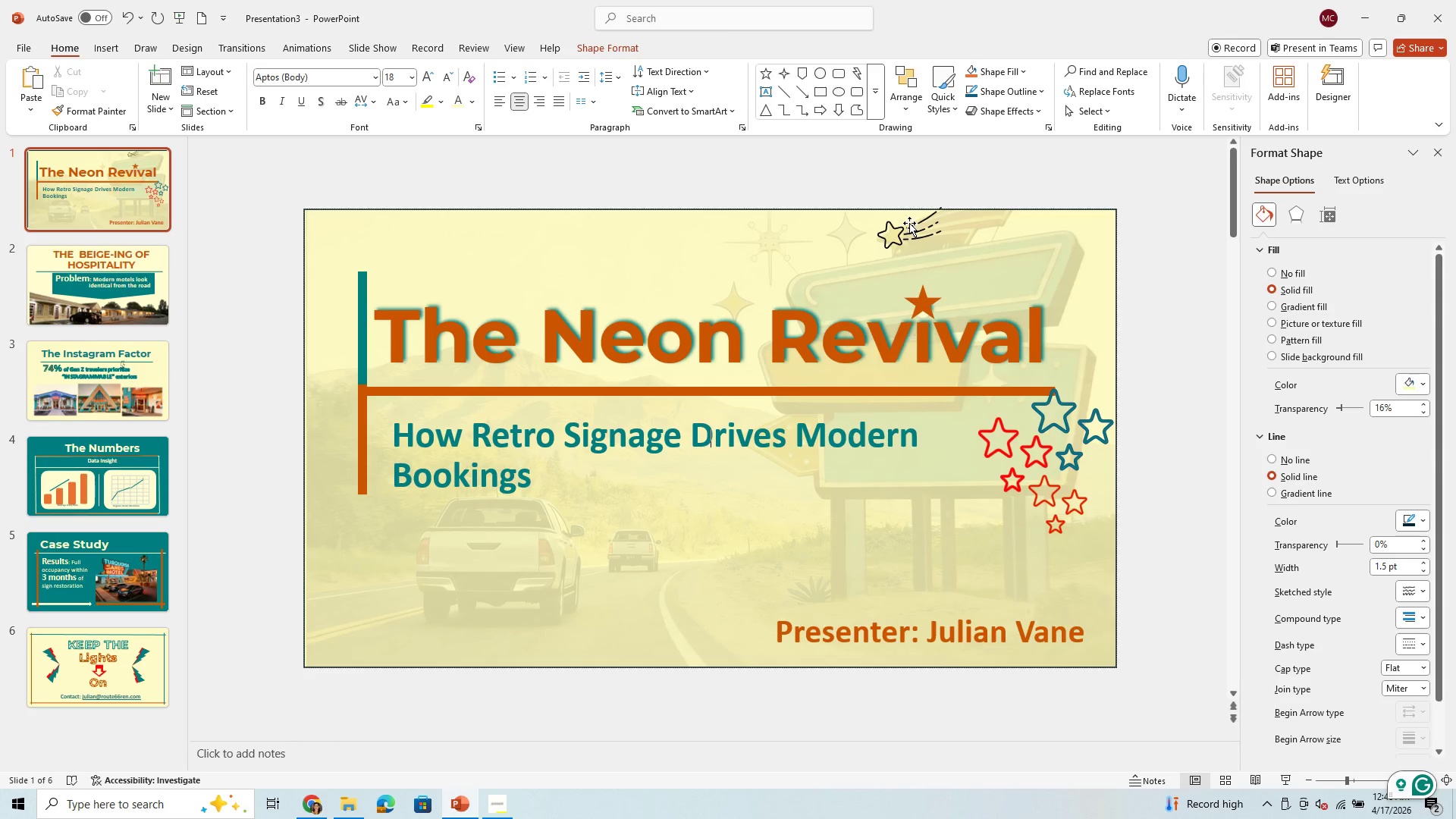 
left_click([909, 223])
 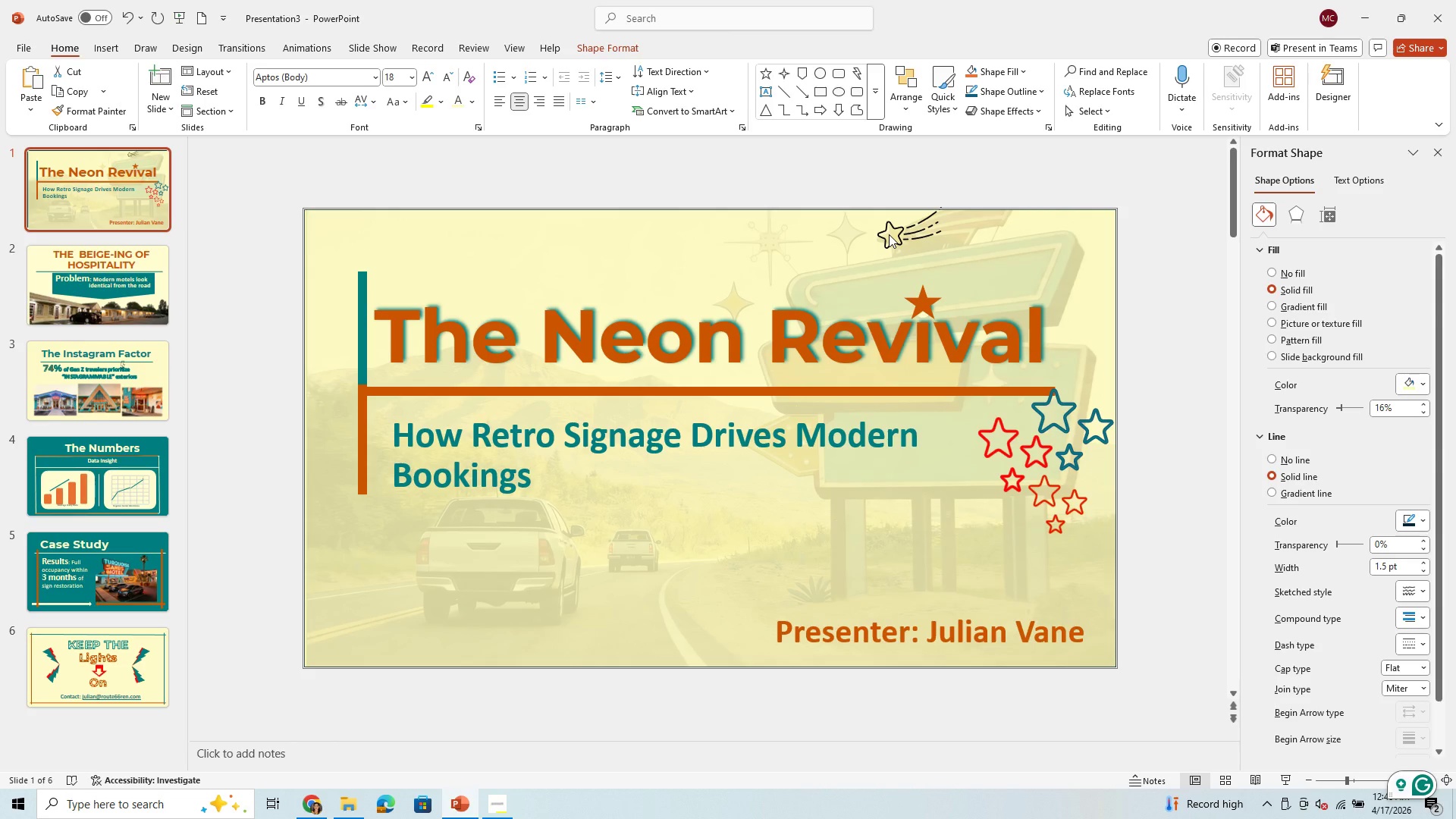 
double_click([889, 234])
 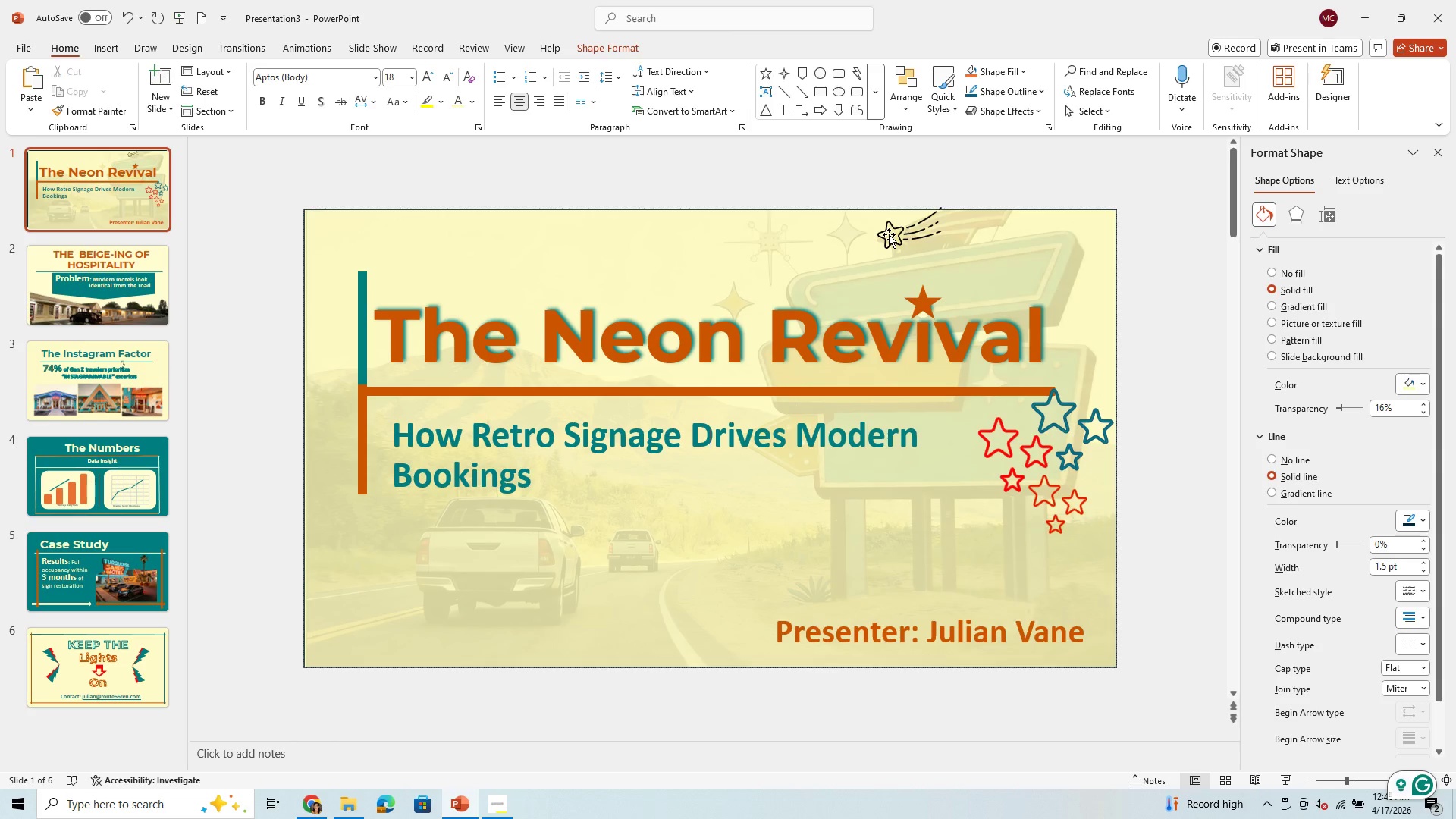 
triple_click([889, 234])
 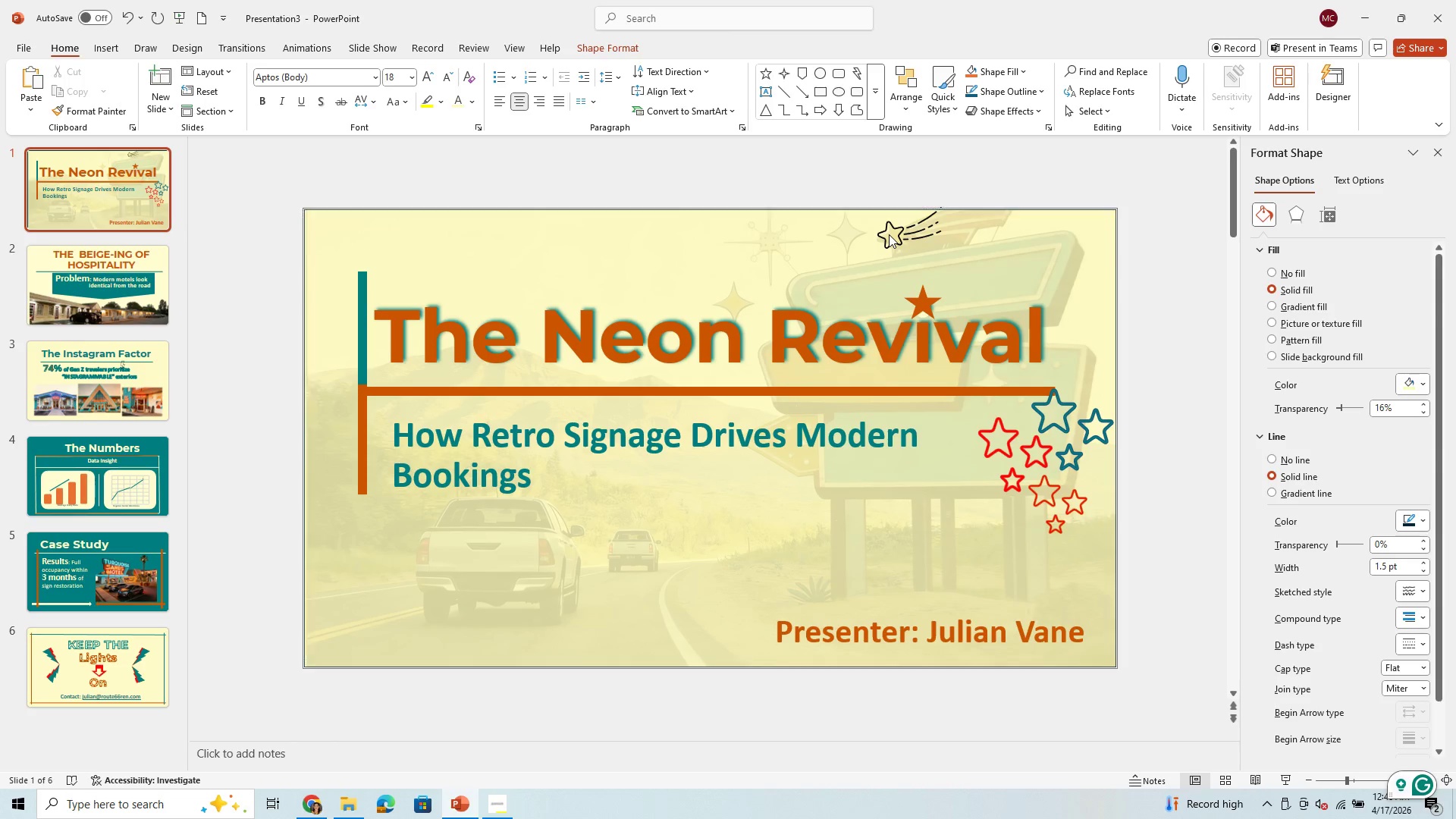 
triple_click([889, 234])
 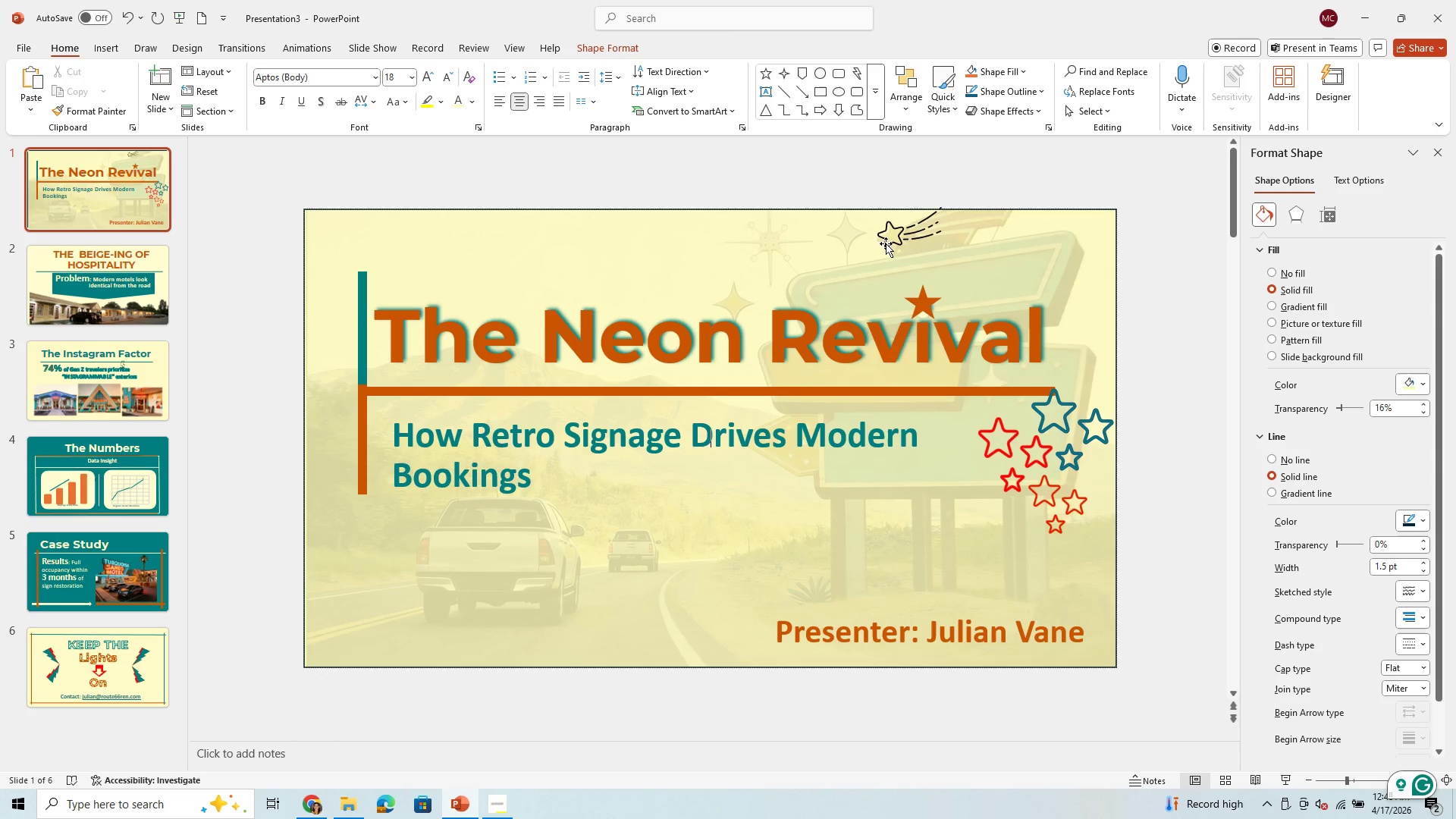 
left_click([883, 249])
 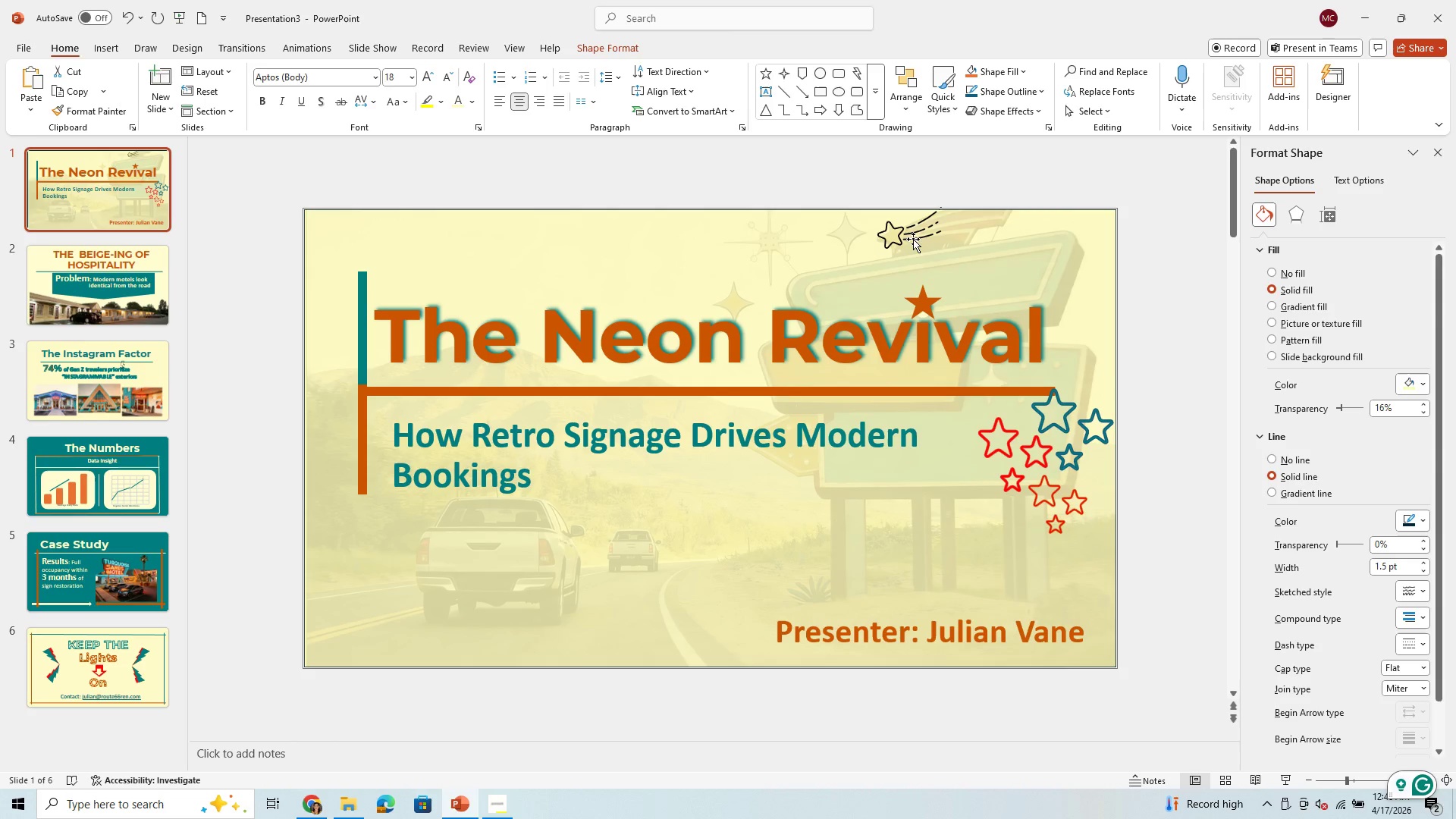 
double_click([917, 236])
 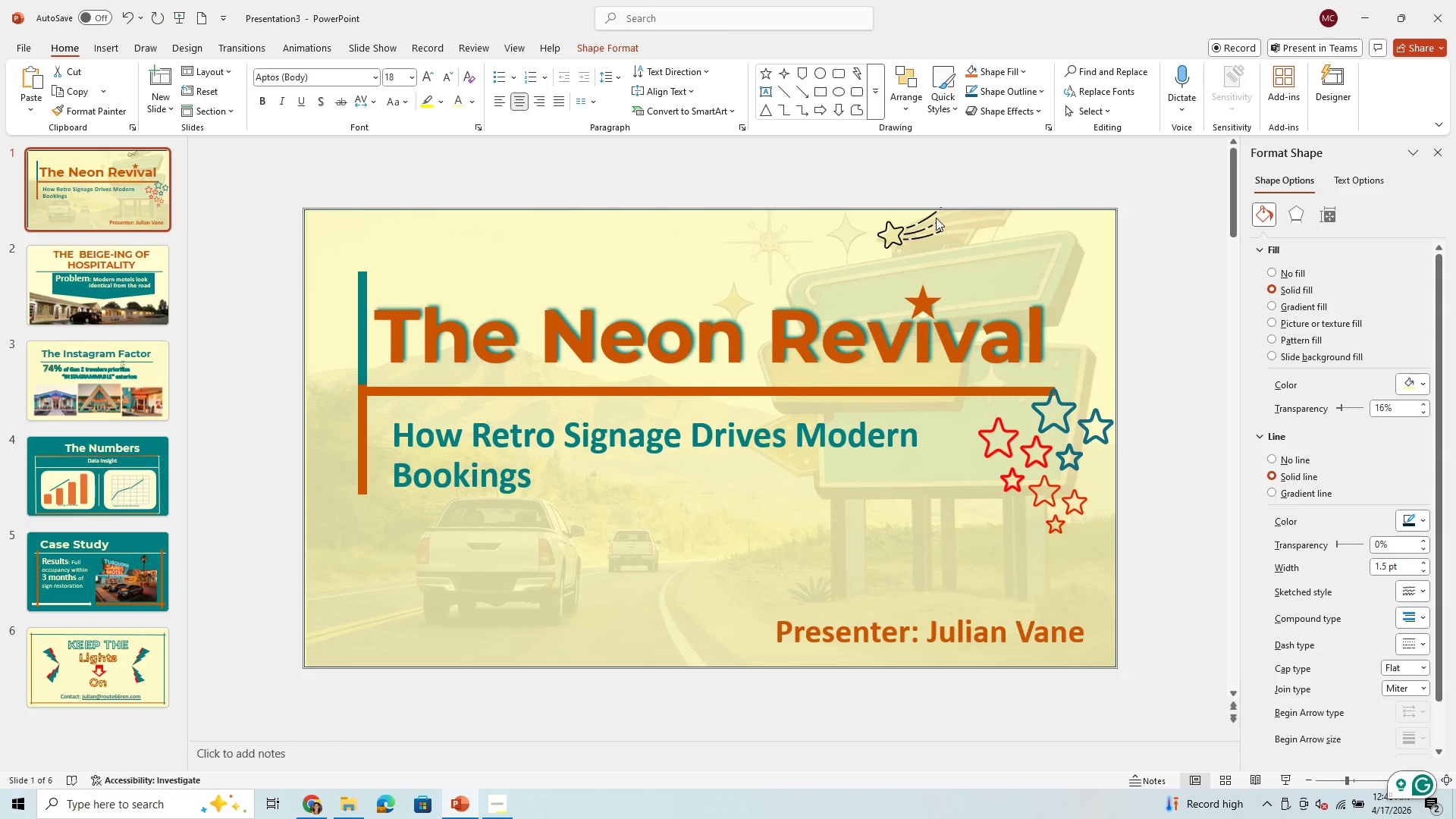 
left_click([936, 218])
 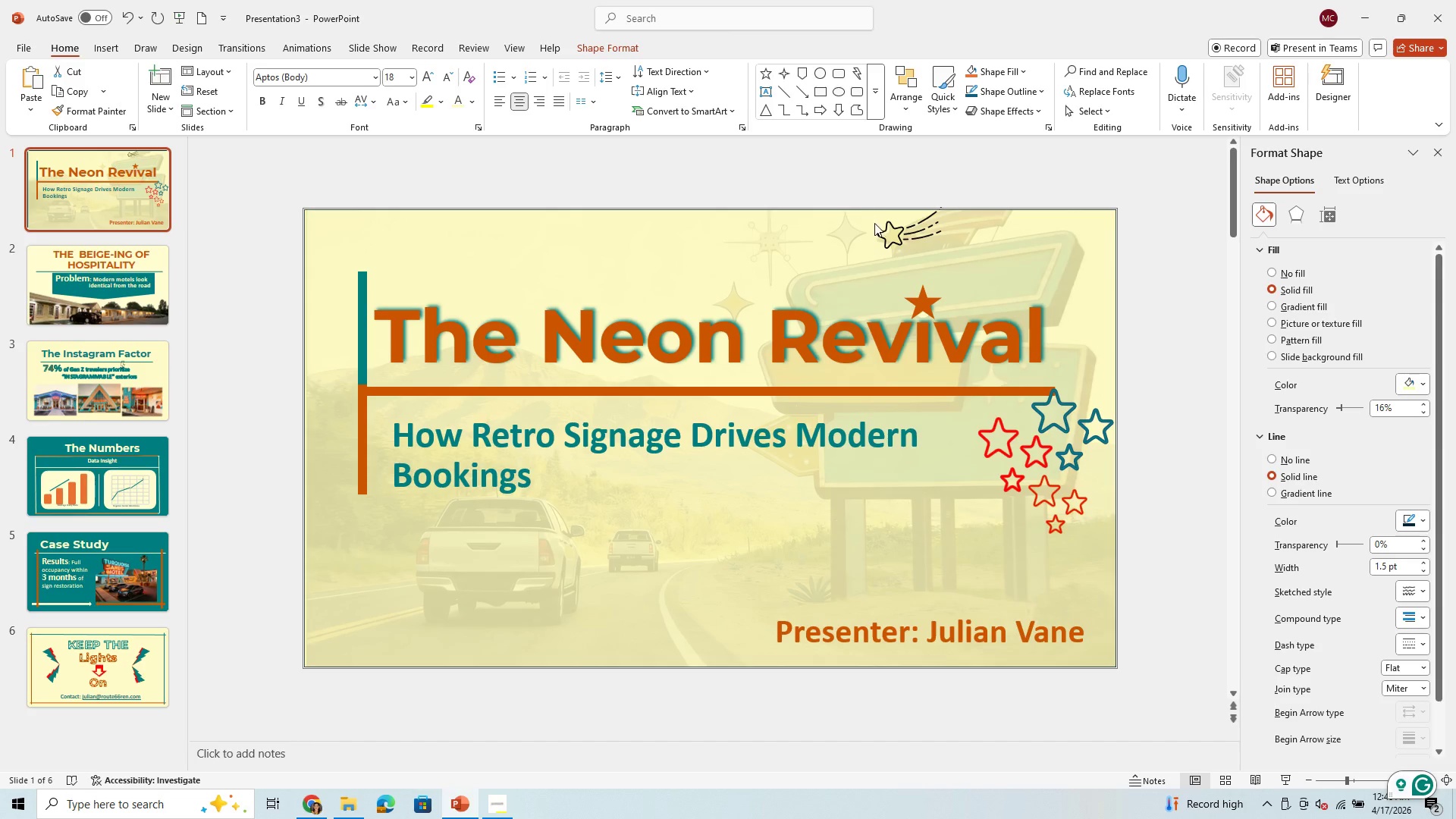 
left_click([874, 223])
 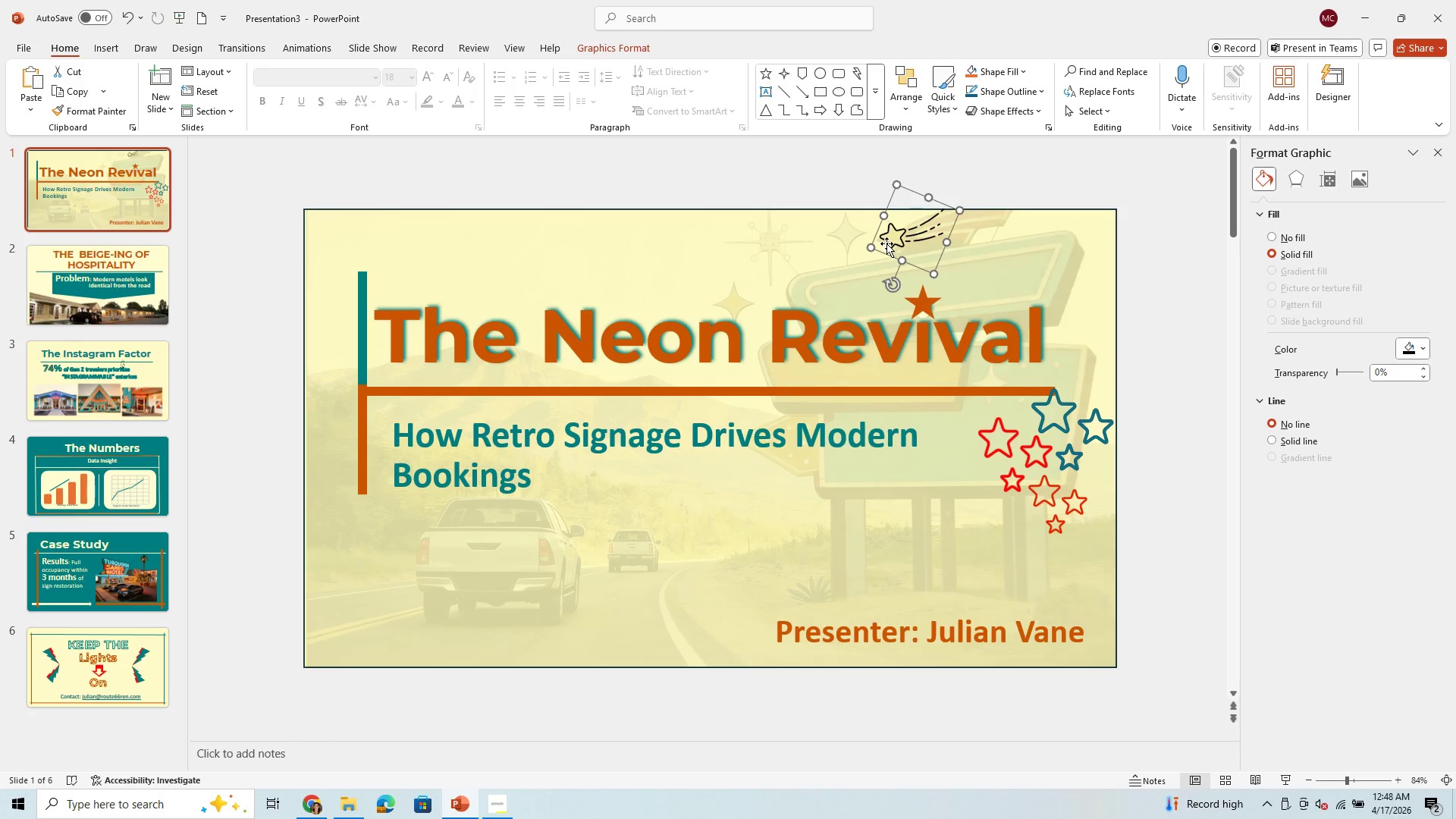 
left_click_drag(start_coordinate=[886, 243], to_coordinate=[947, 271])
 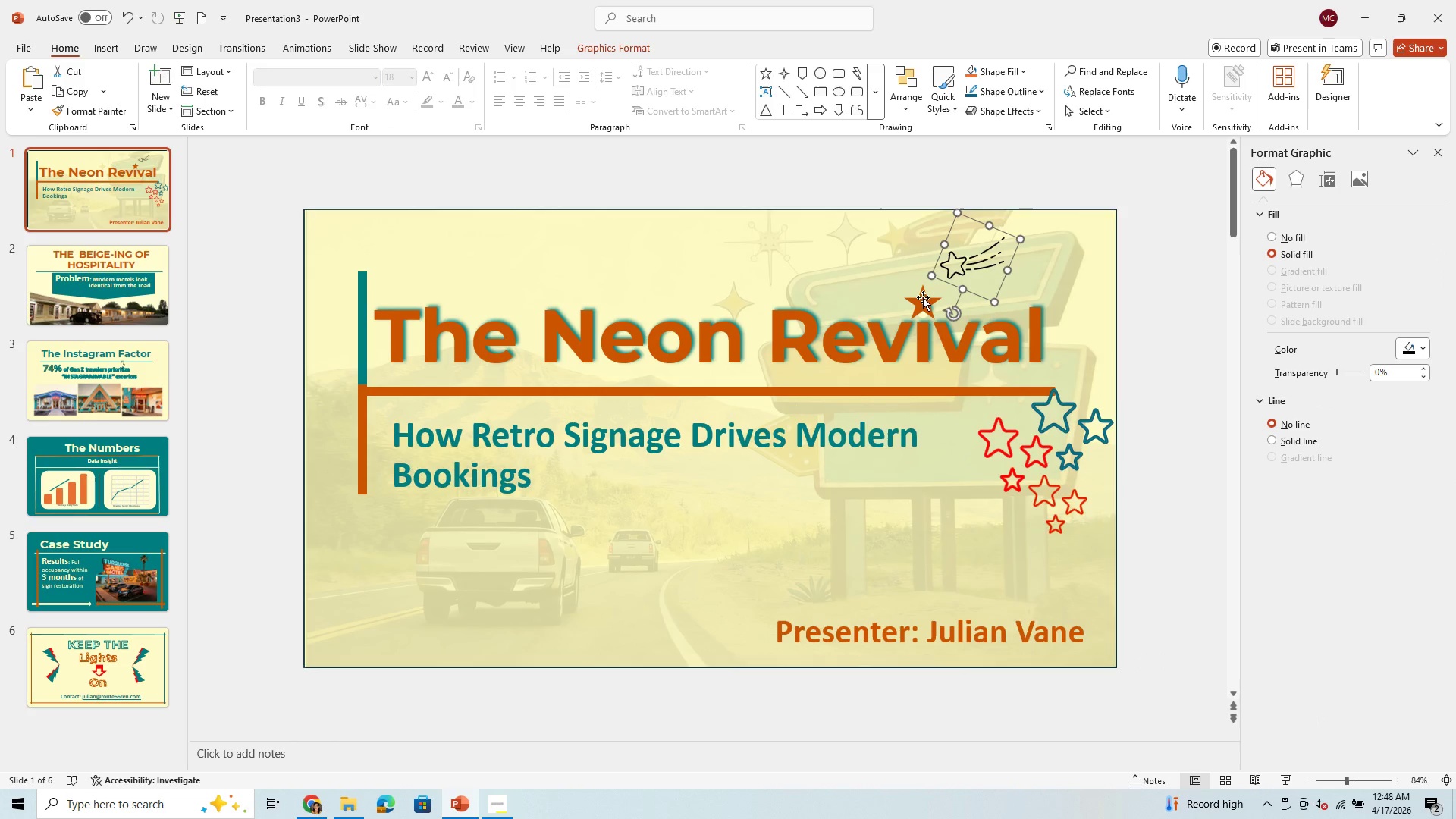 
left_click_drag(start_coordinate=[923, 297], to_coordinate=[808, 261])
 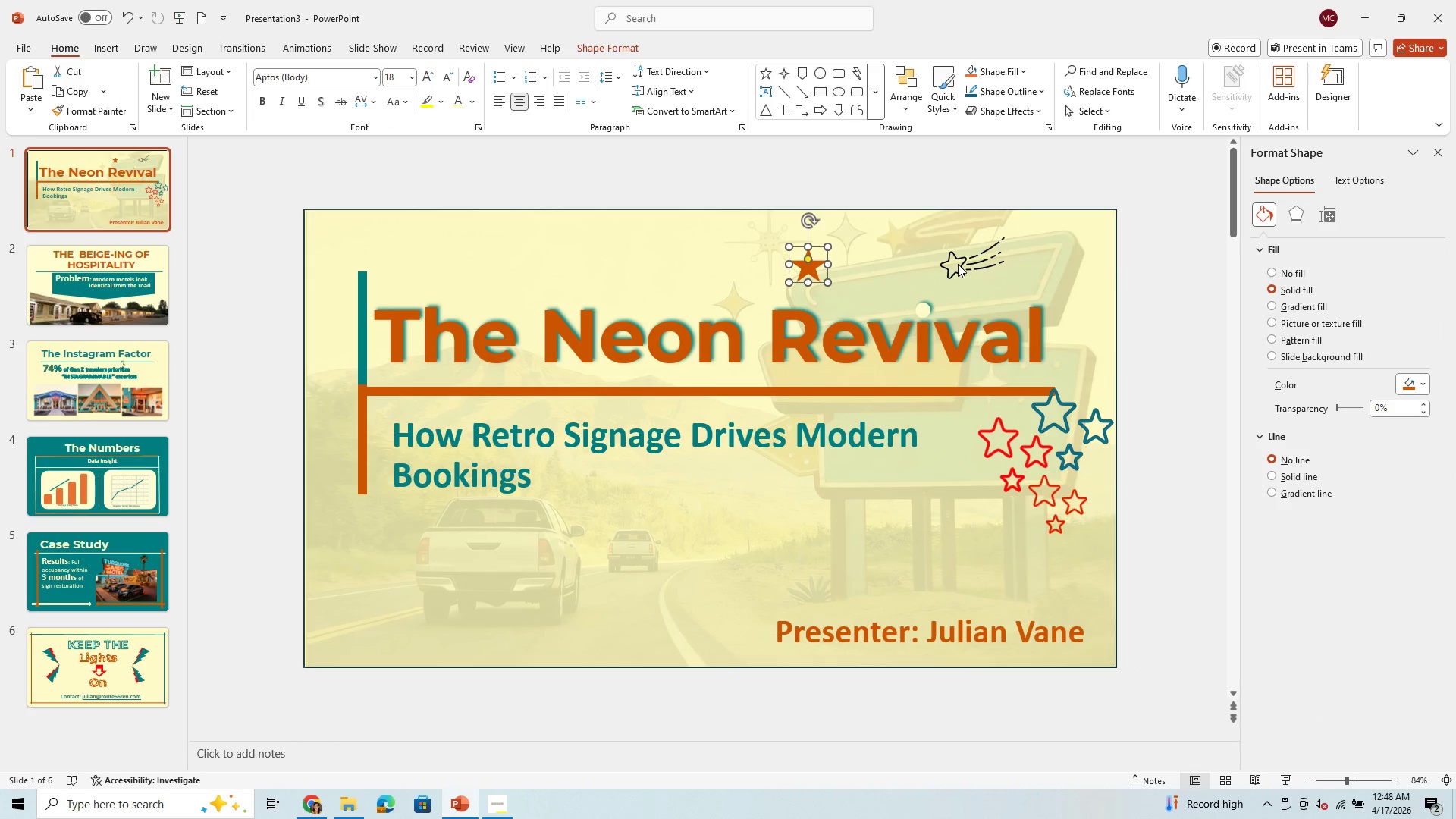 
left_click_drag(start_coordinate=[956, 261], to_coordinate=[952, 274])
 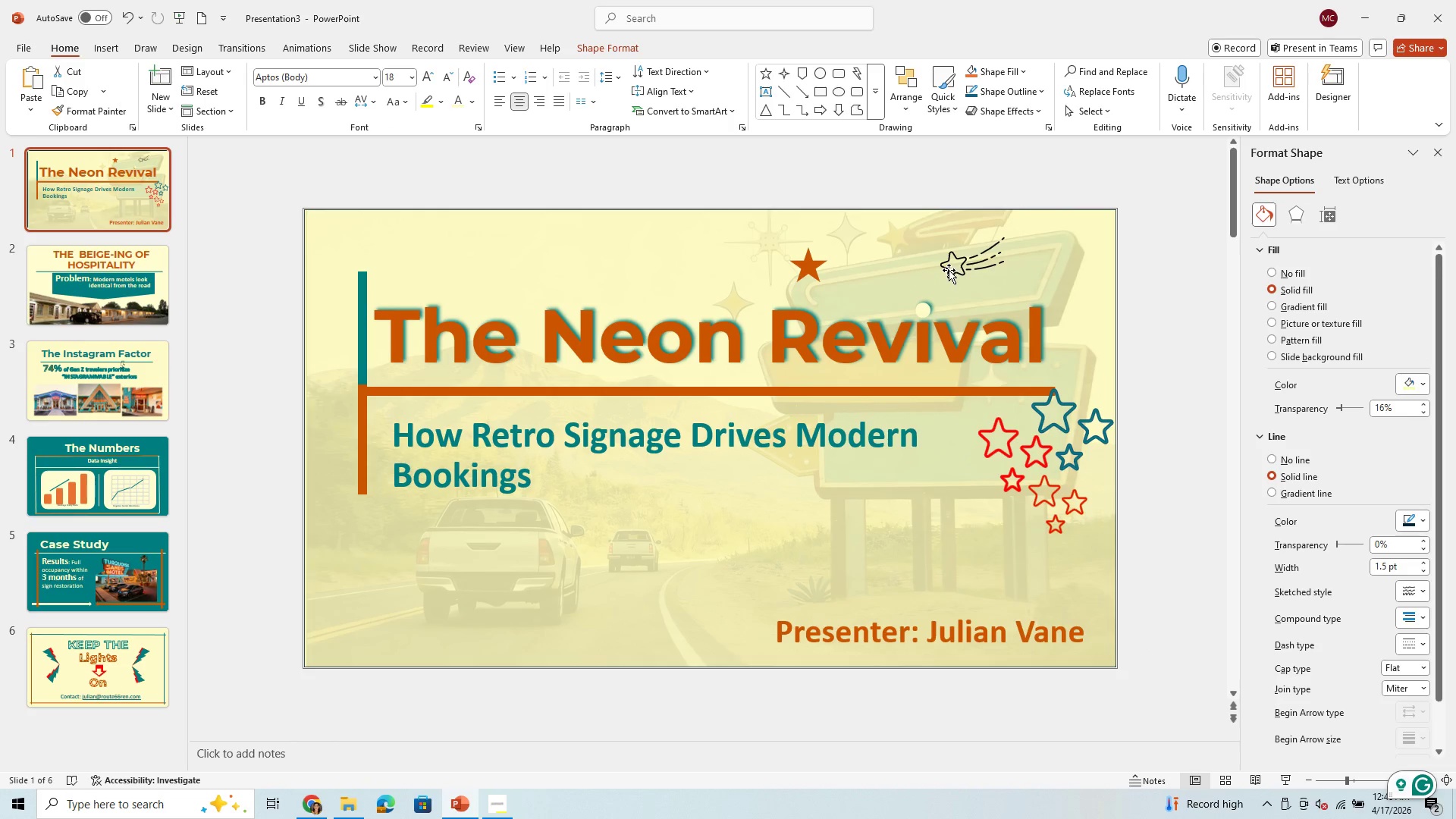 
left_click_drag(start_coordinate=[949, 270], to_coordinate=[918, 313])
 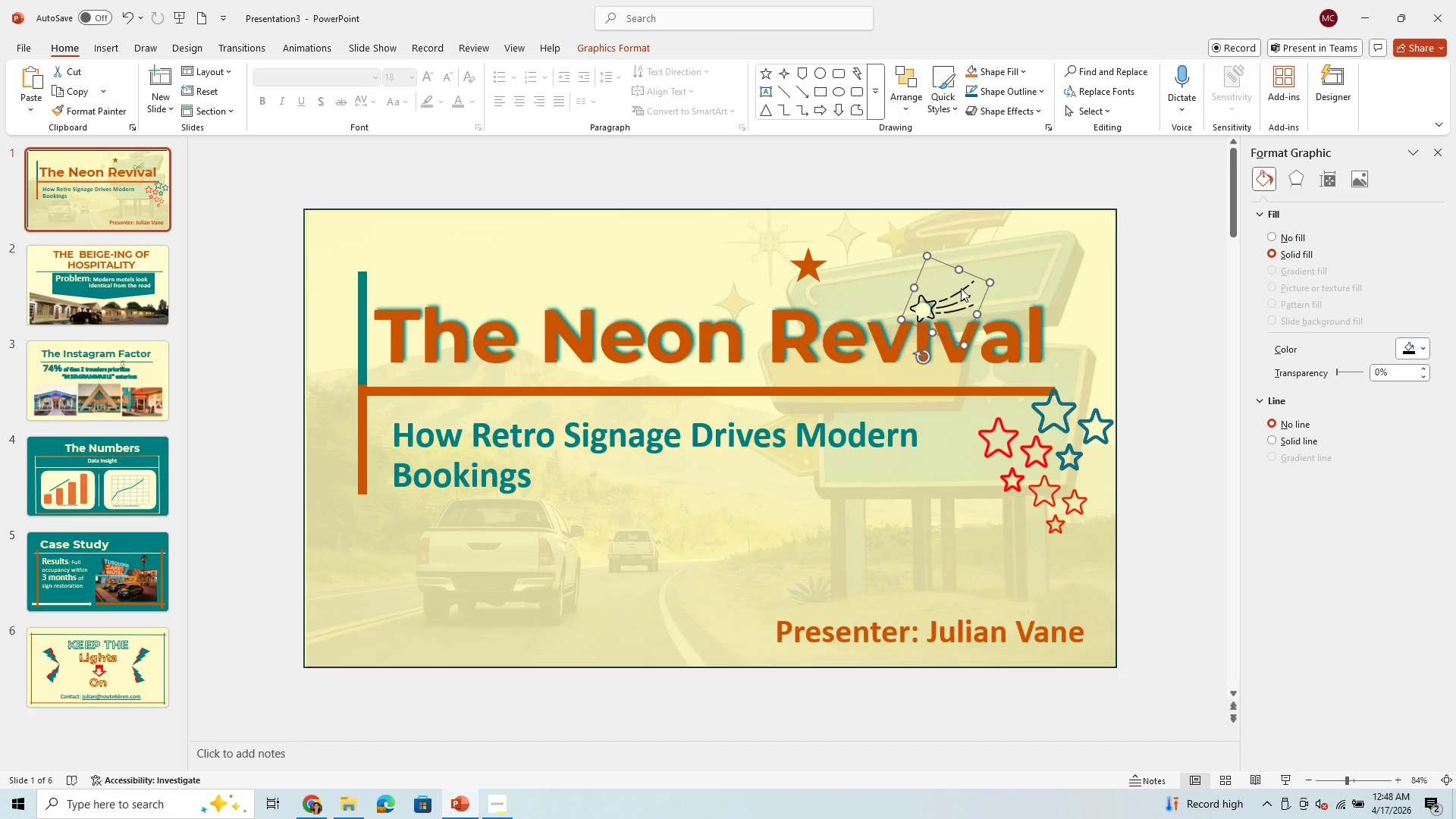 
right_click([953, 277])
 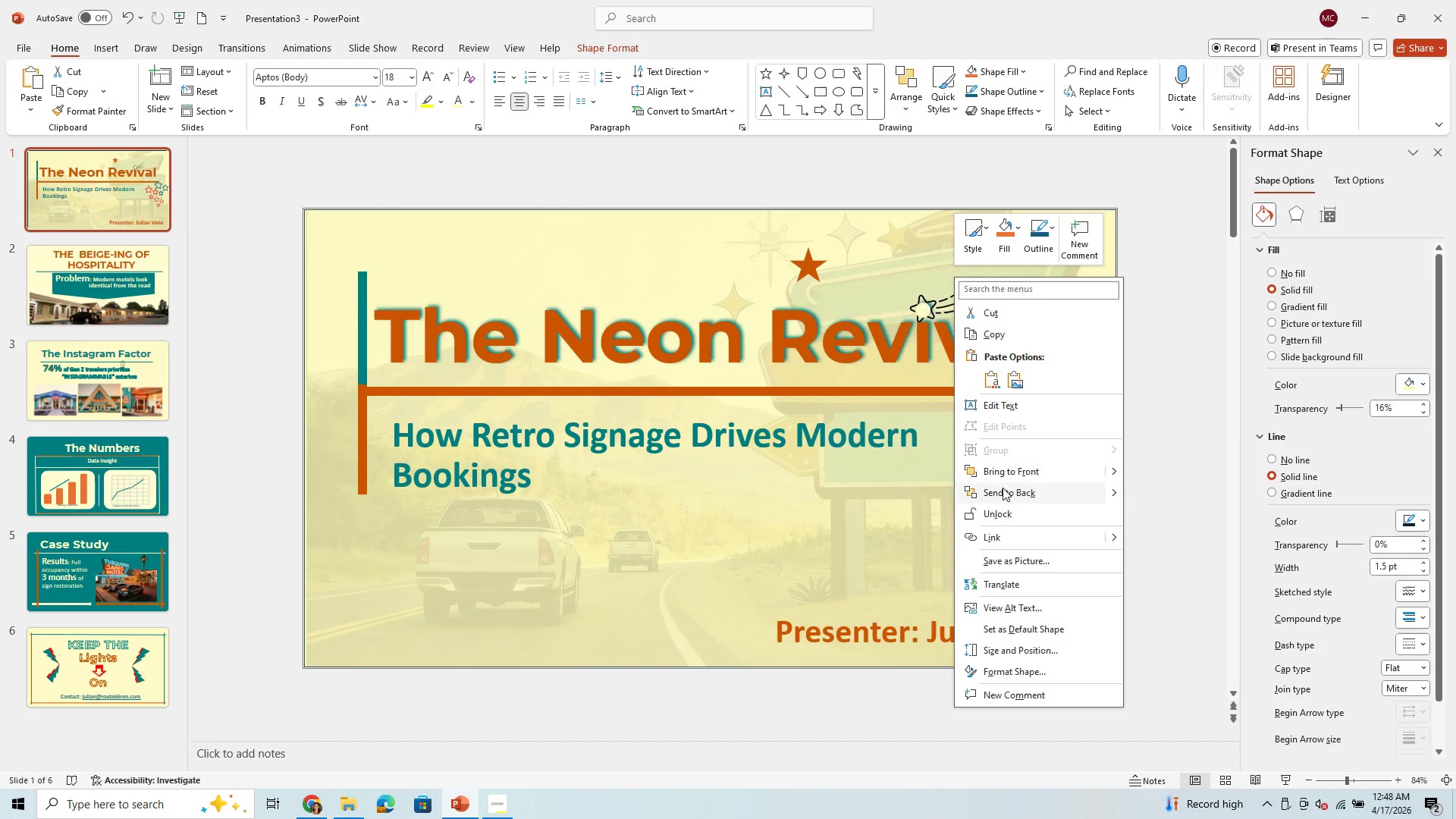 
left_click([1012, 475])
 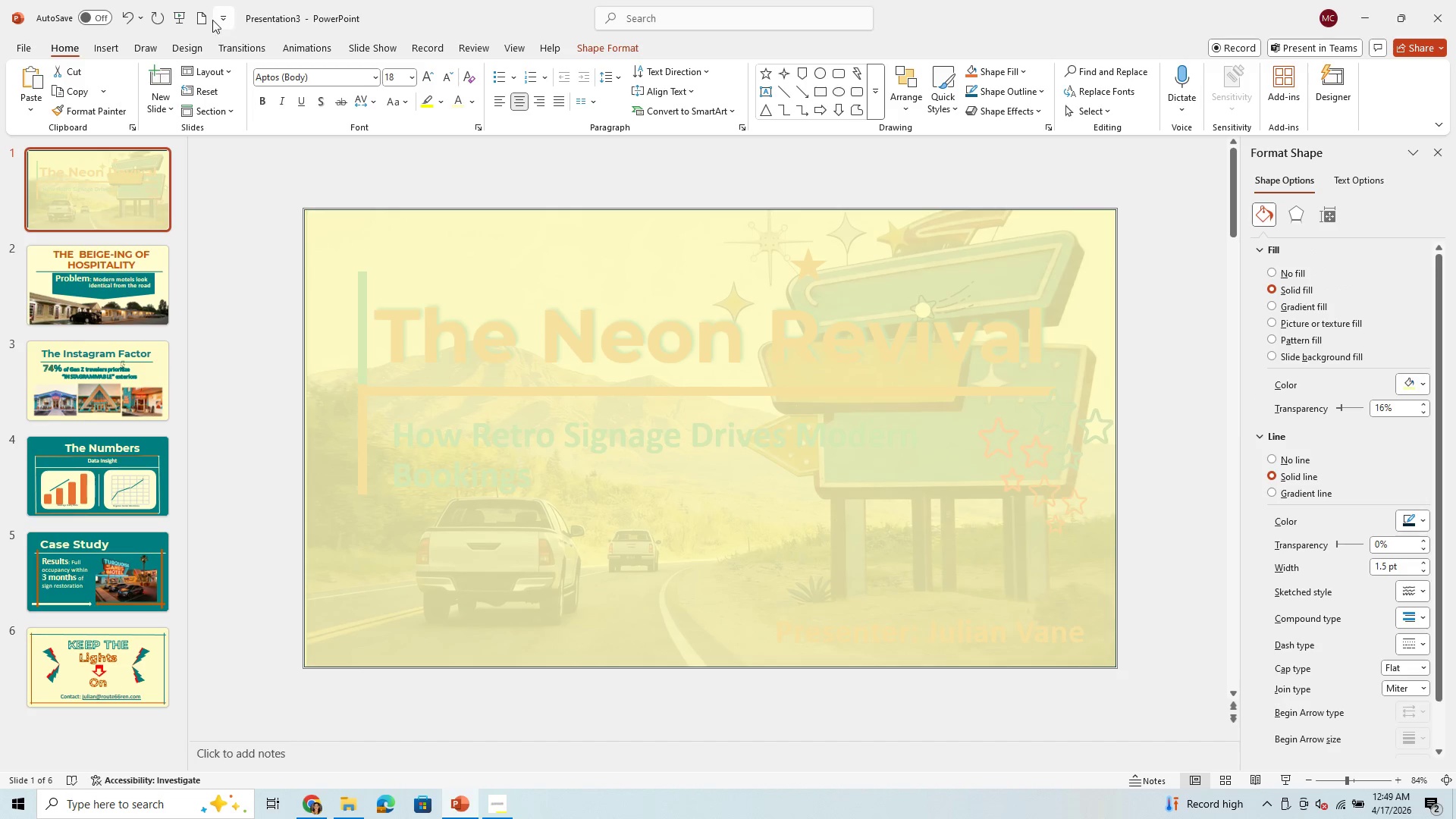 
left_click([128, 21])
 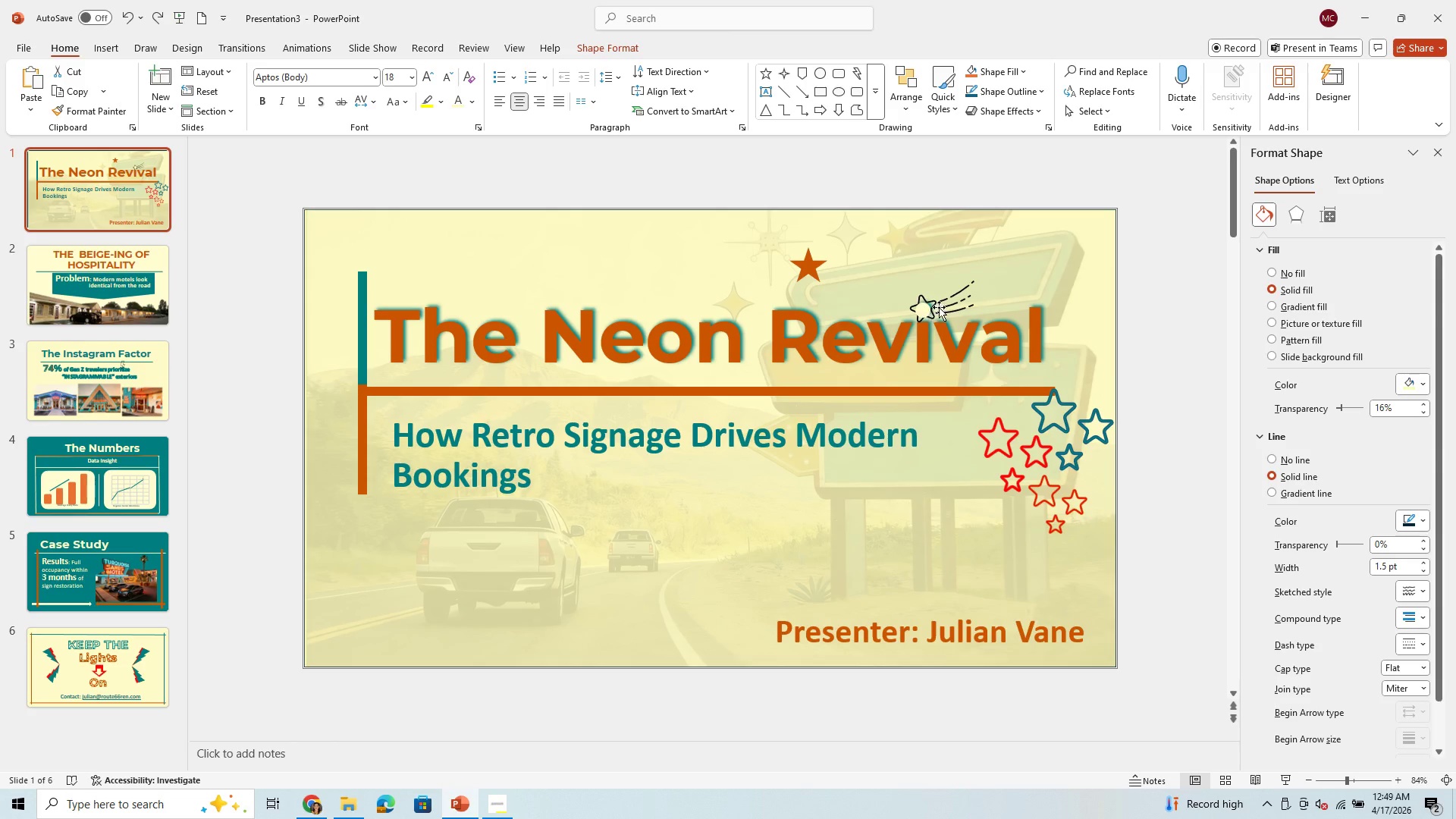 
left_click([943, 304])
 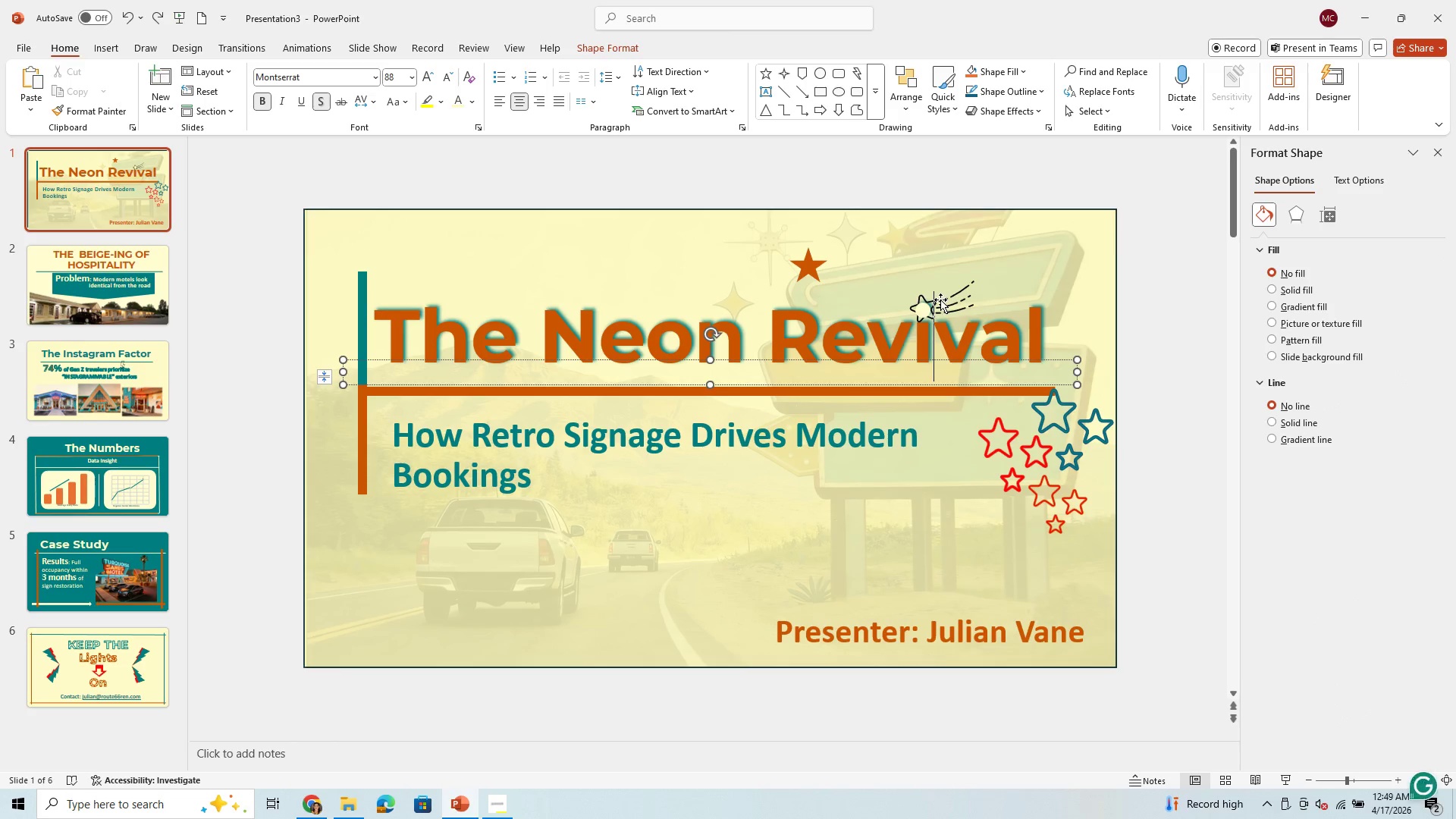 
left_click([943, 297])
 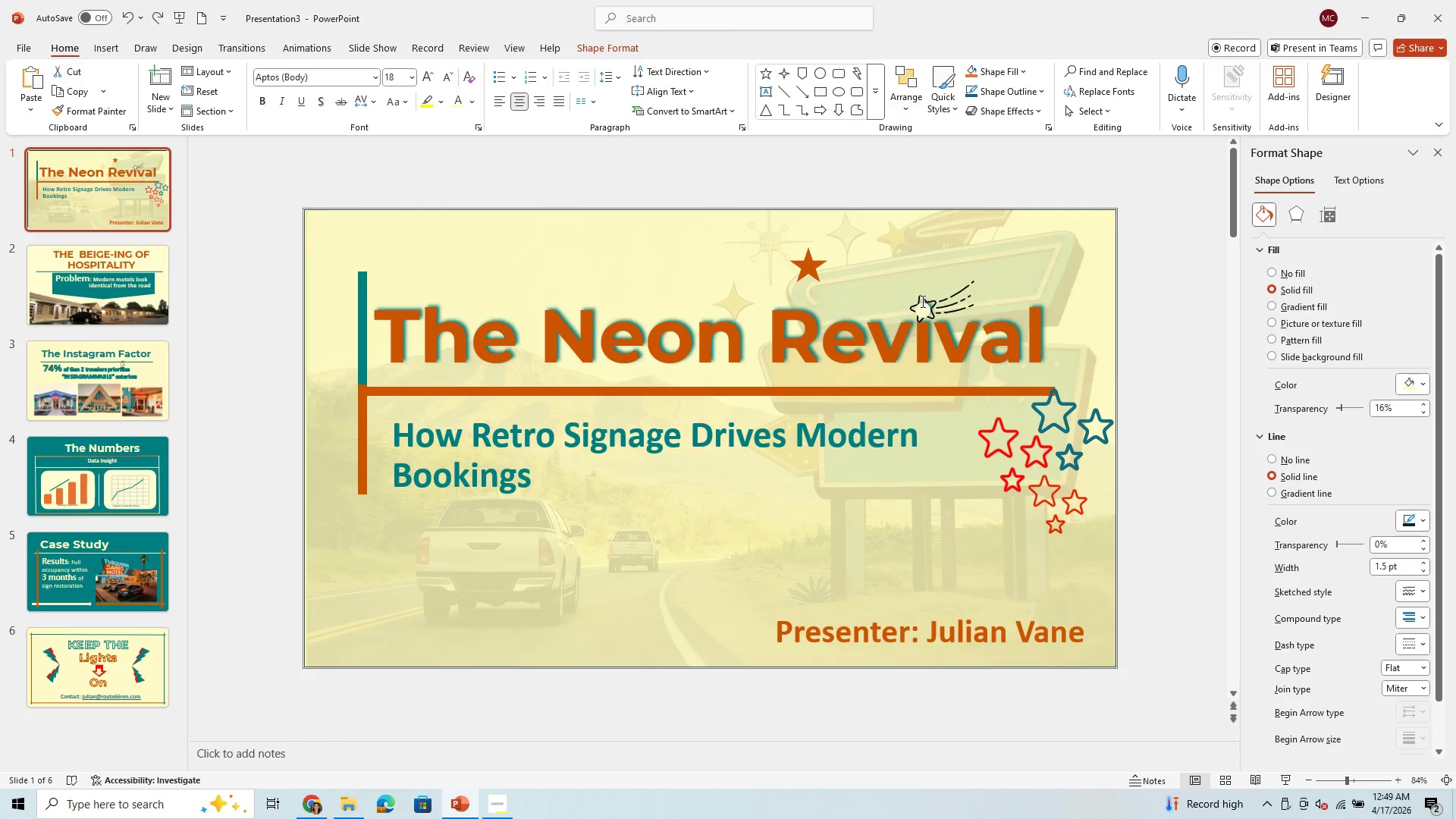 
left_click([924, 303])
 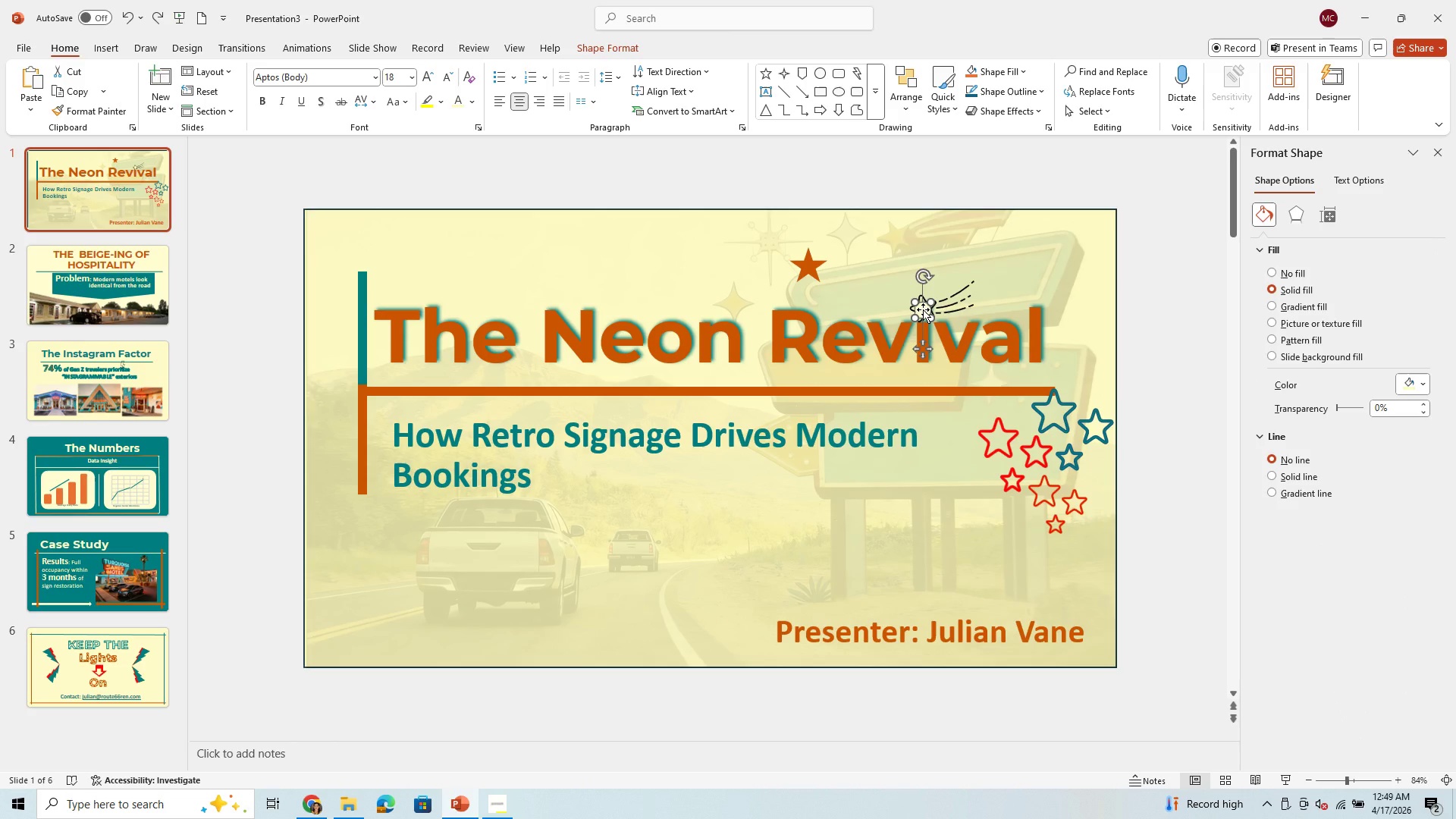 
right_click([923, 309])
 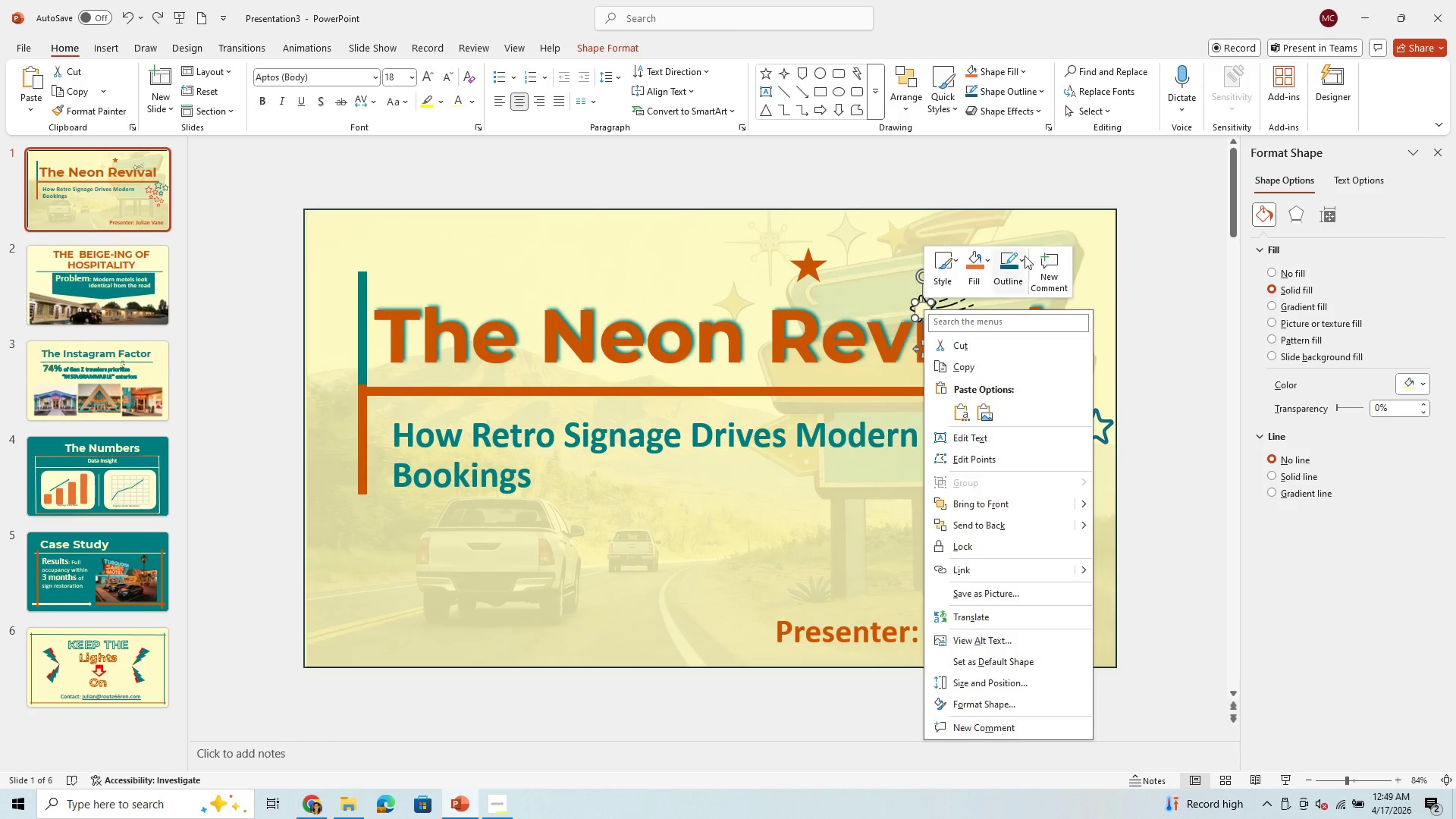 
left_click([847, 233])
 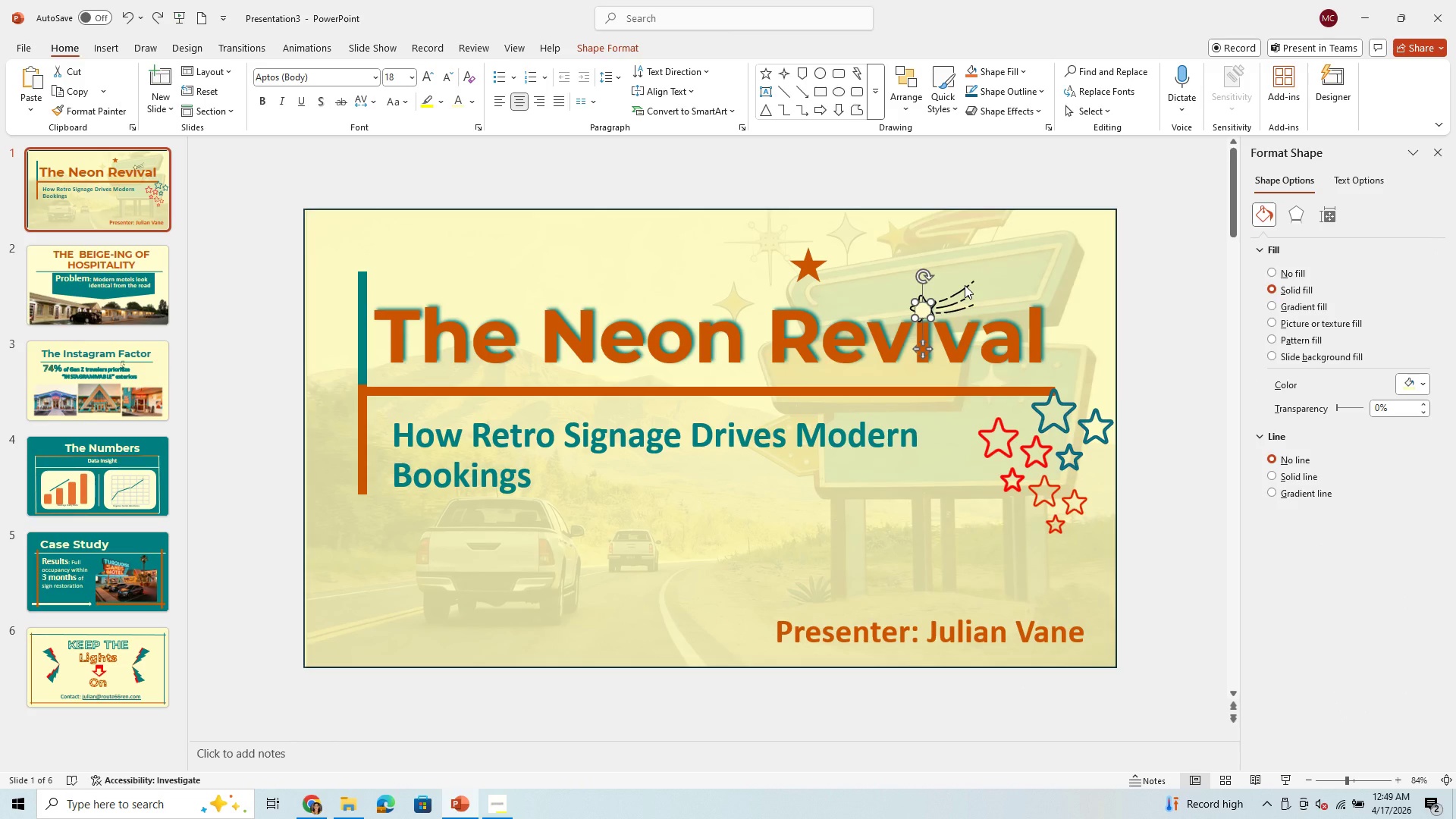 
left_click([965, 285])